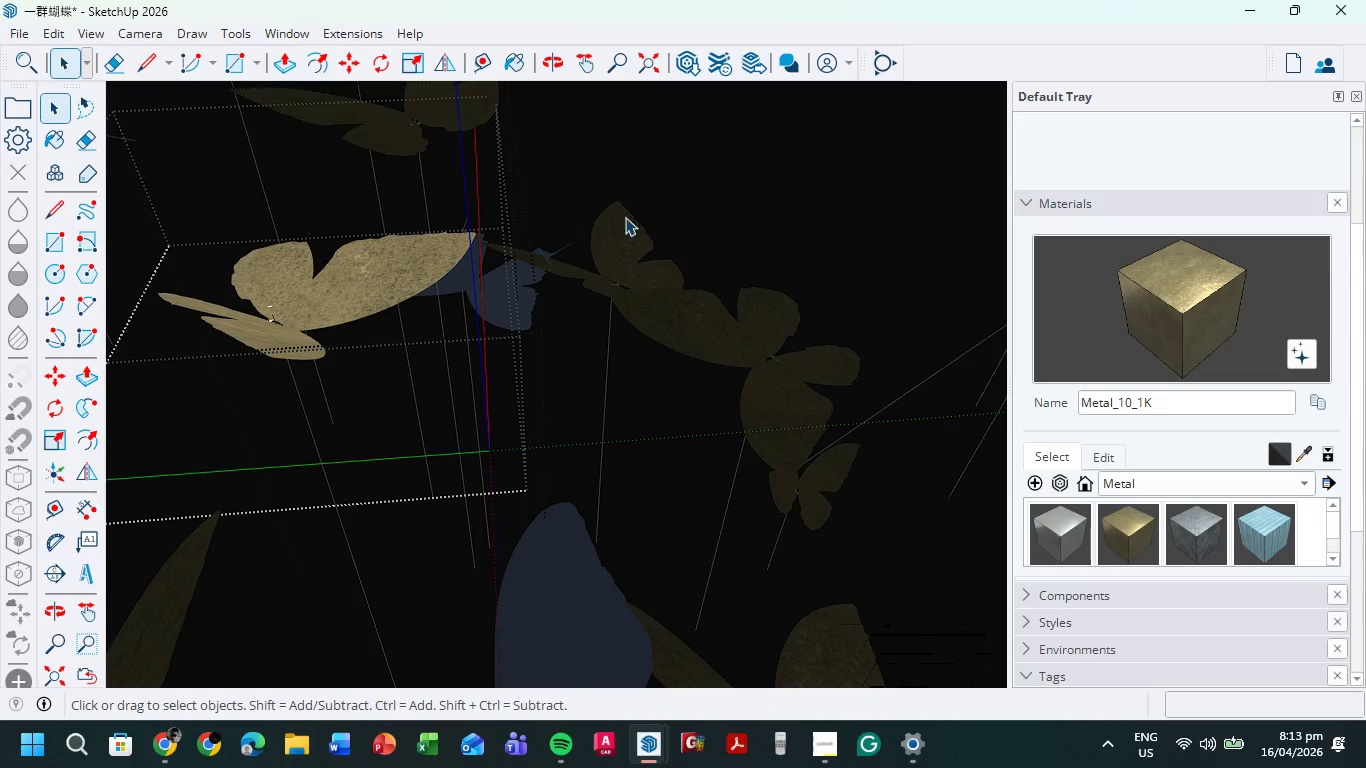 
triple_click([767, 182])
 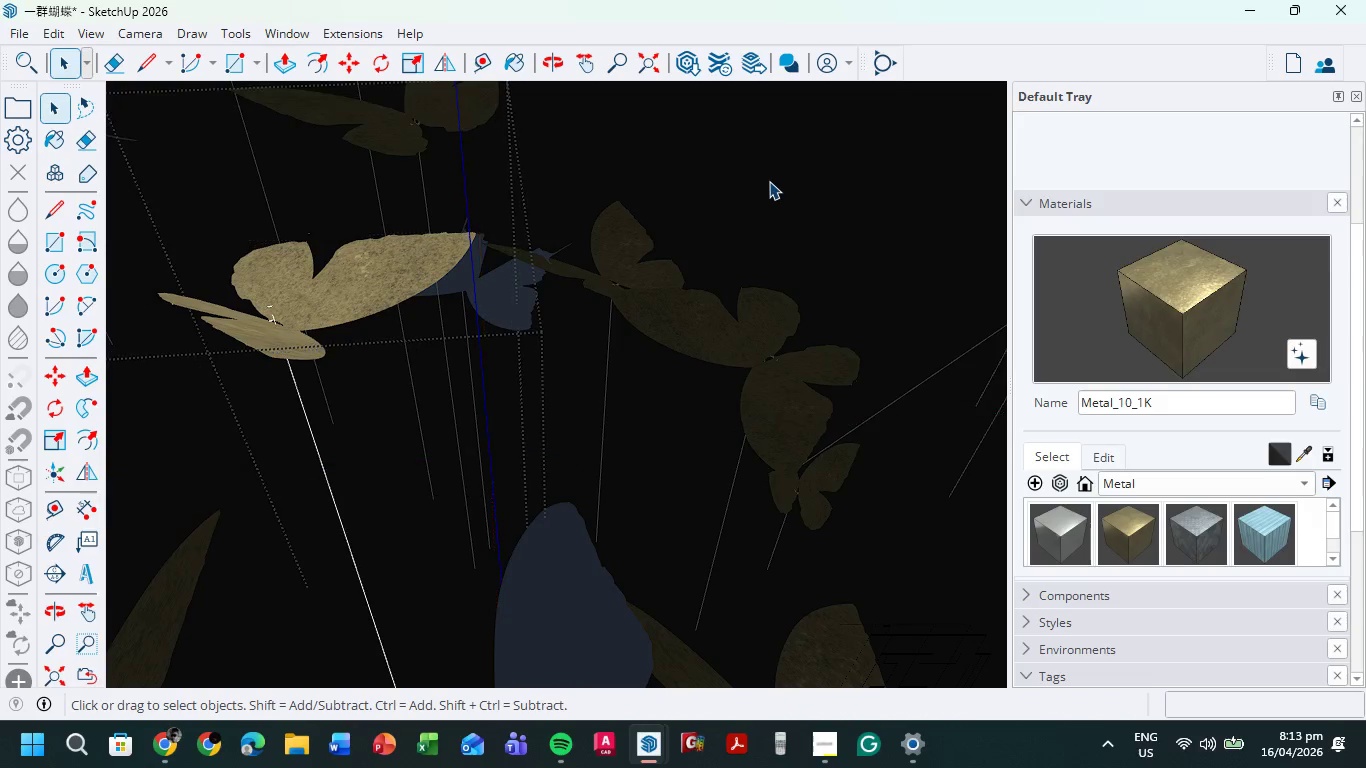 
triple_click([769, 181])
 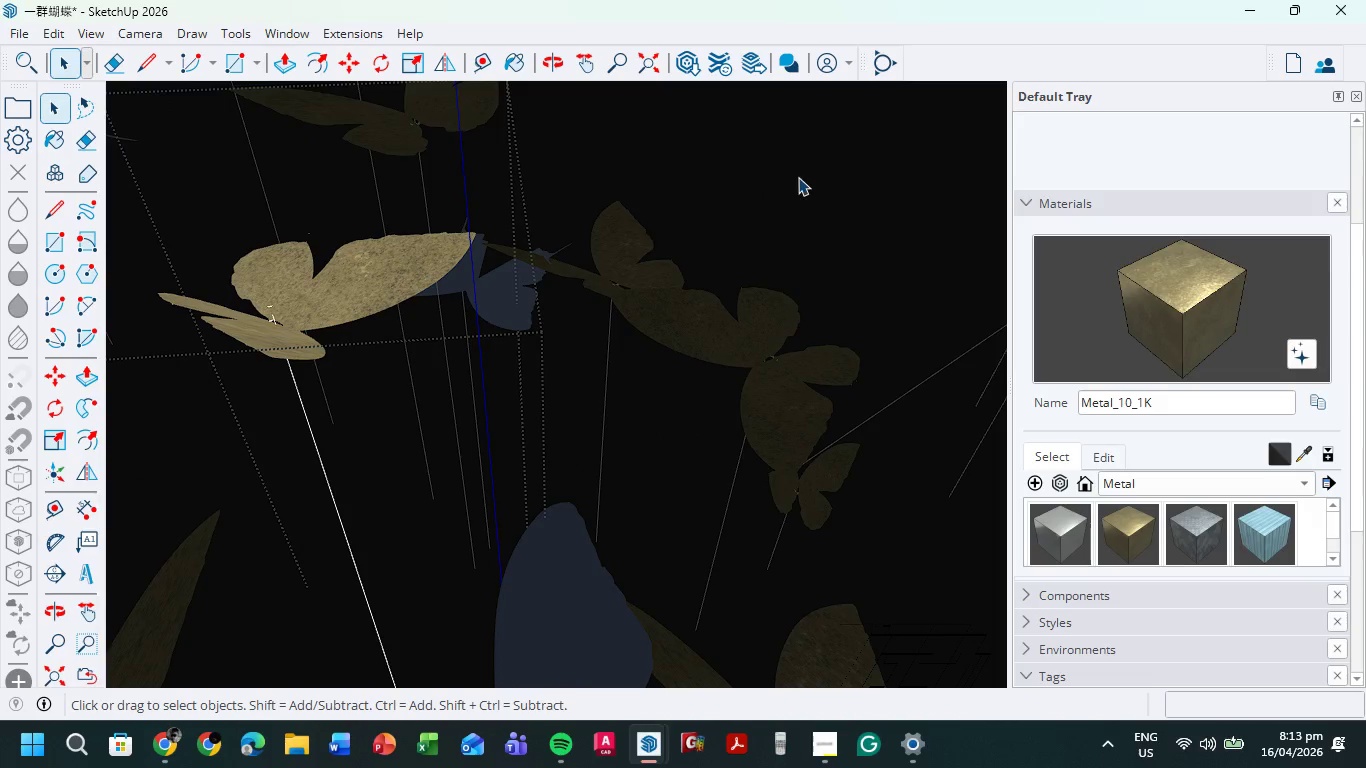 
triple_click([798, 177])
 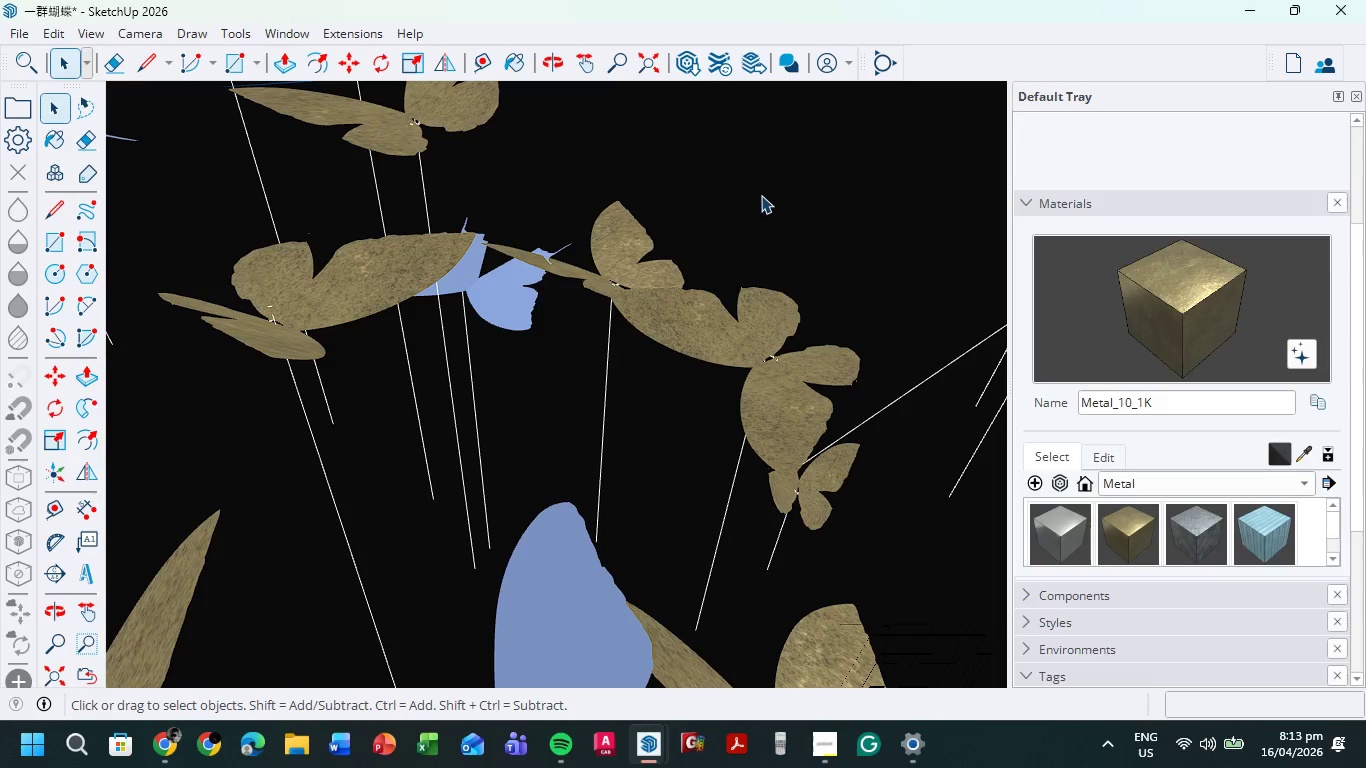 
scroll: coordinate [756, 296], scroll_direction: down, amount: 12.0
 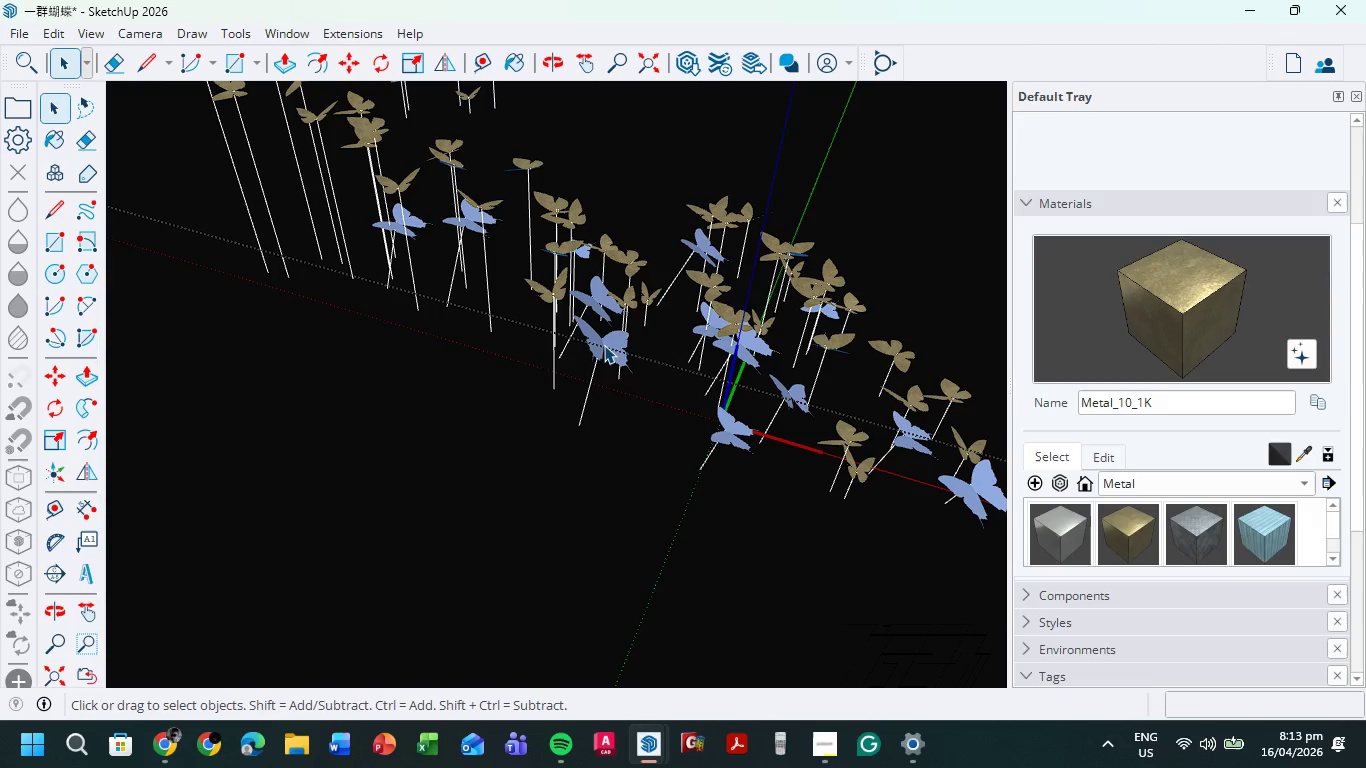 
double_click([604, 345])
 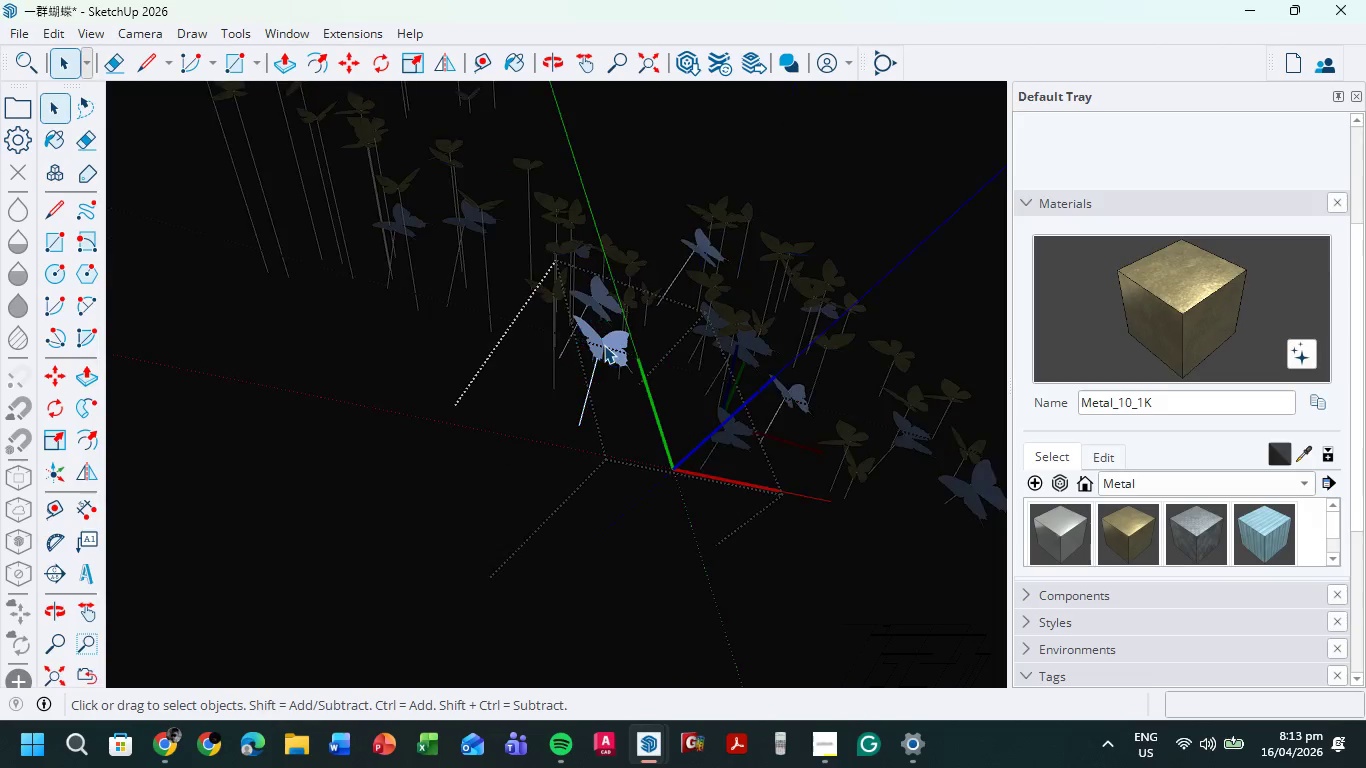 
triple_click([604, 345])
 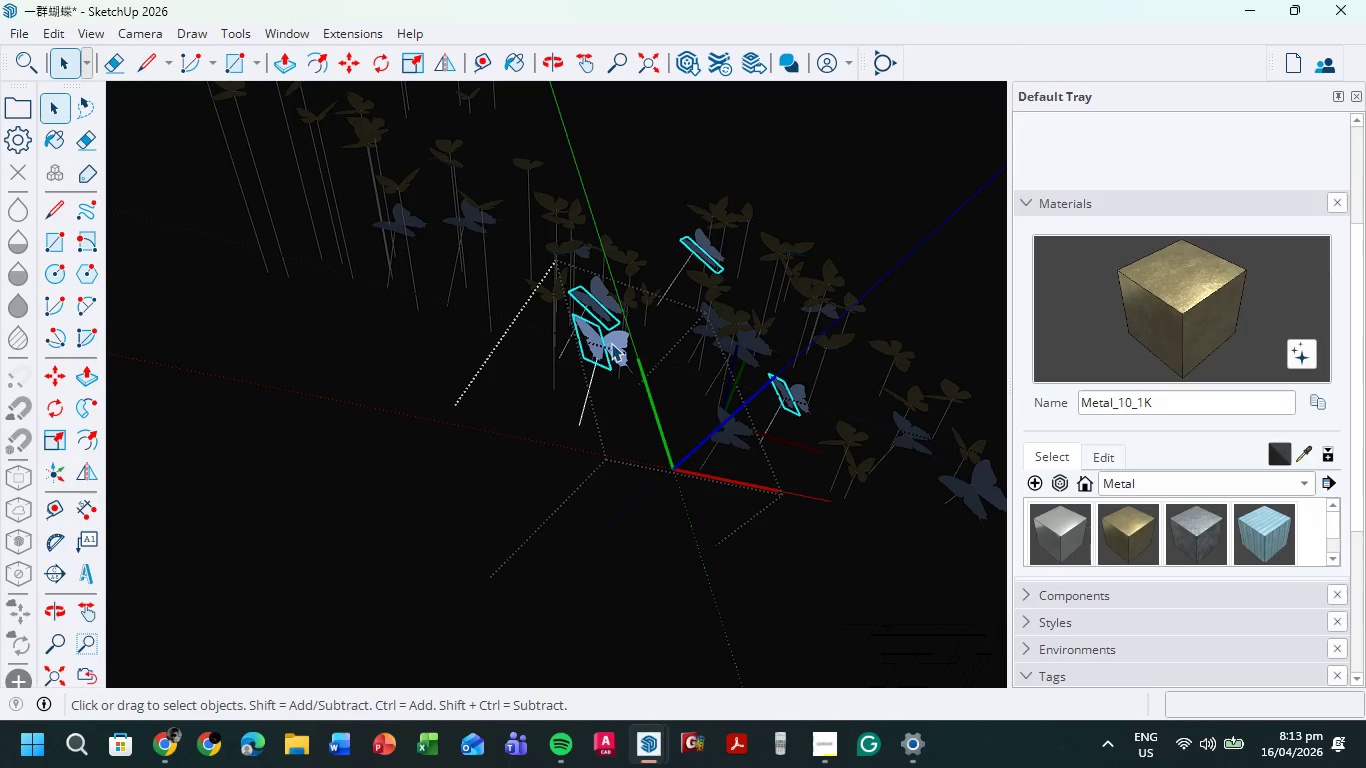 
triple_click([615, 343])
 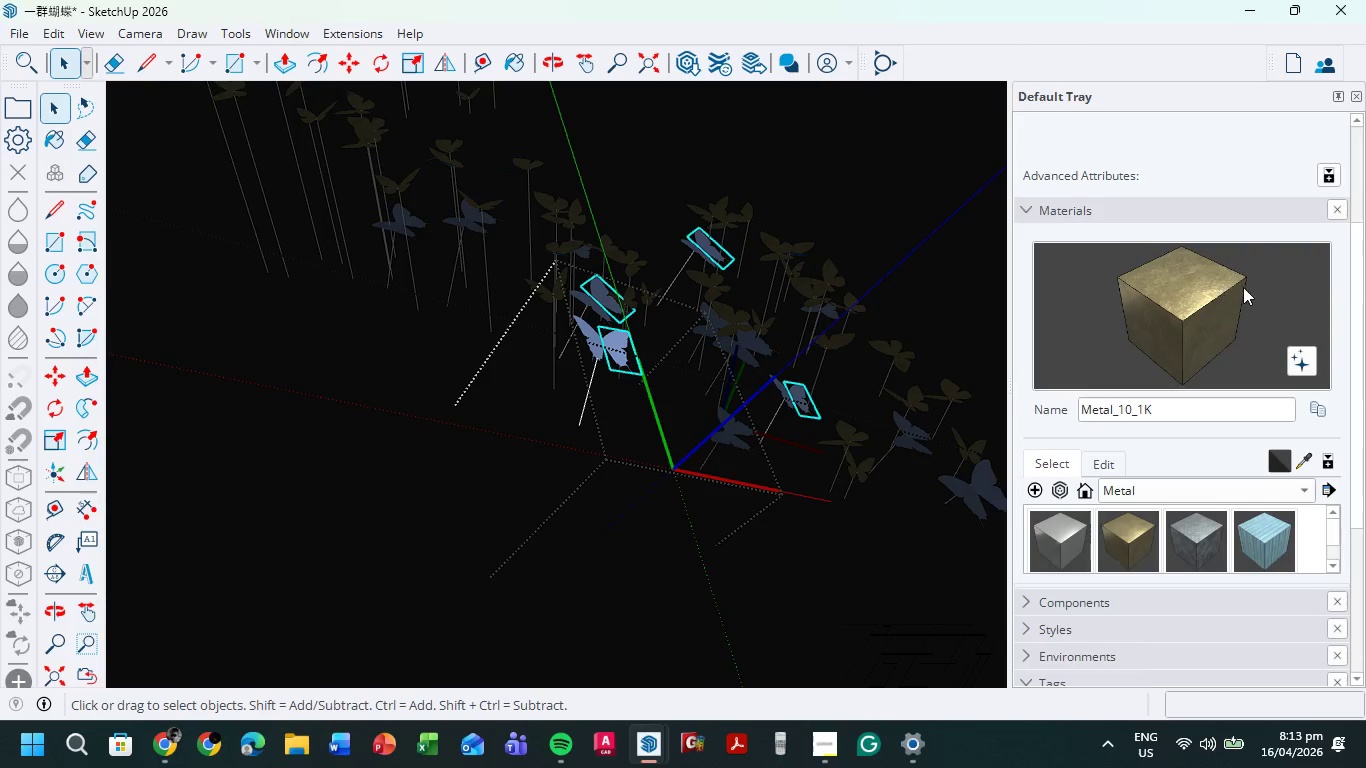 
left_click([1158, 288])
 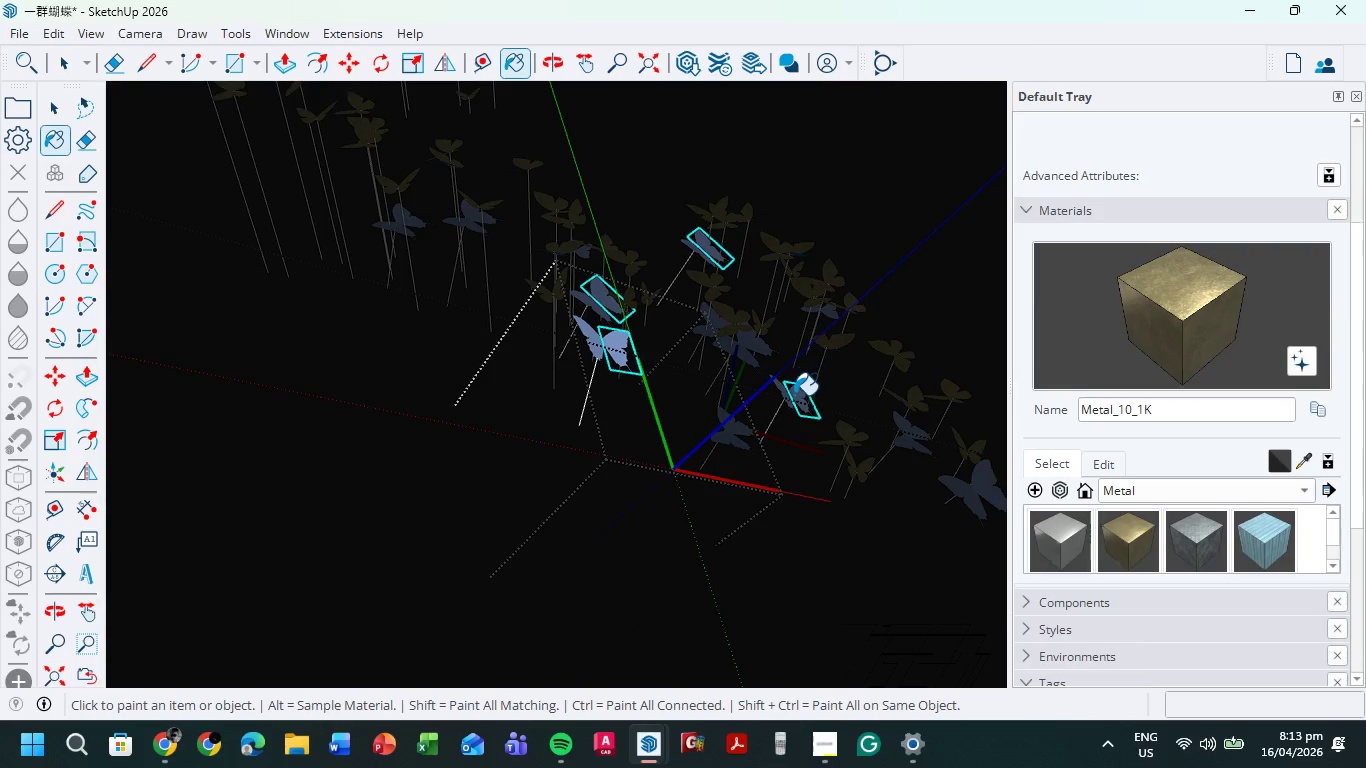 
left_click([795, 394])
 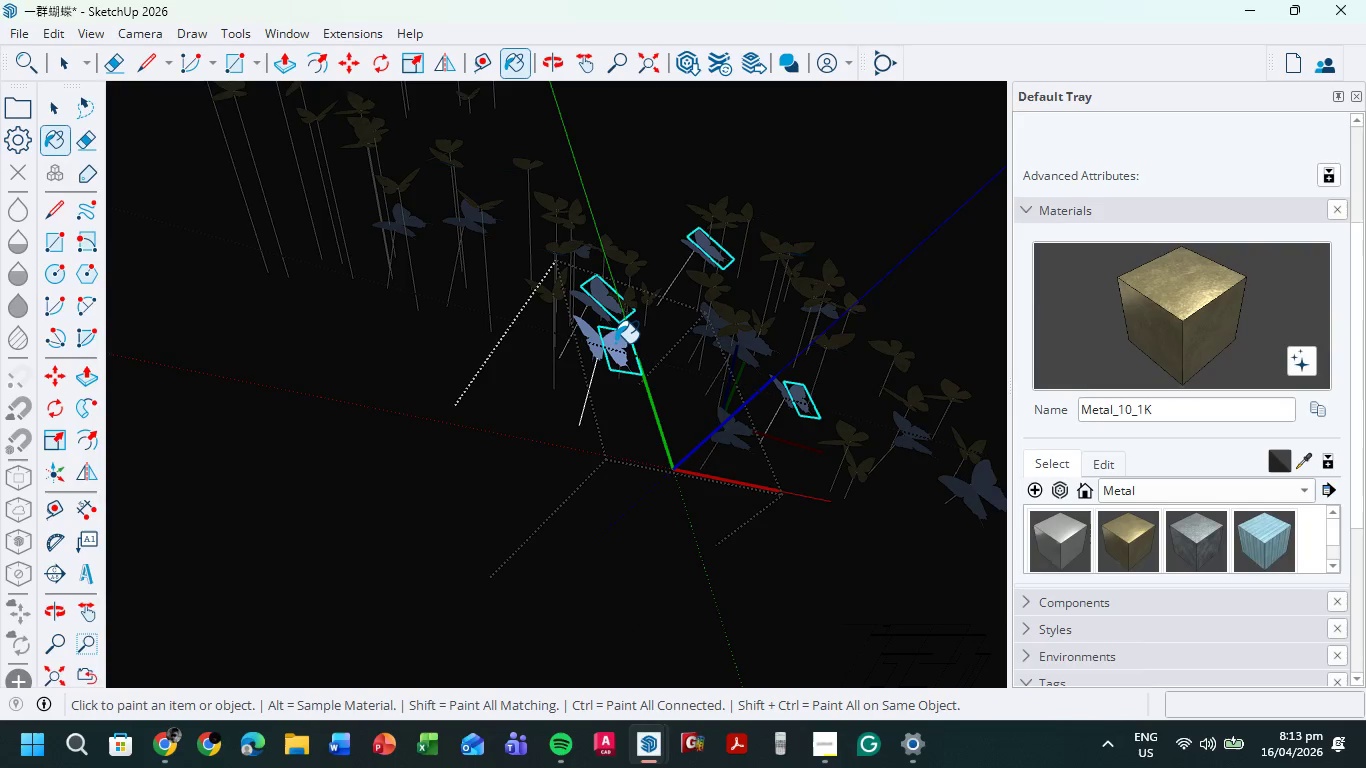 
double_click([612, 346])
 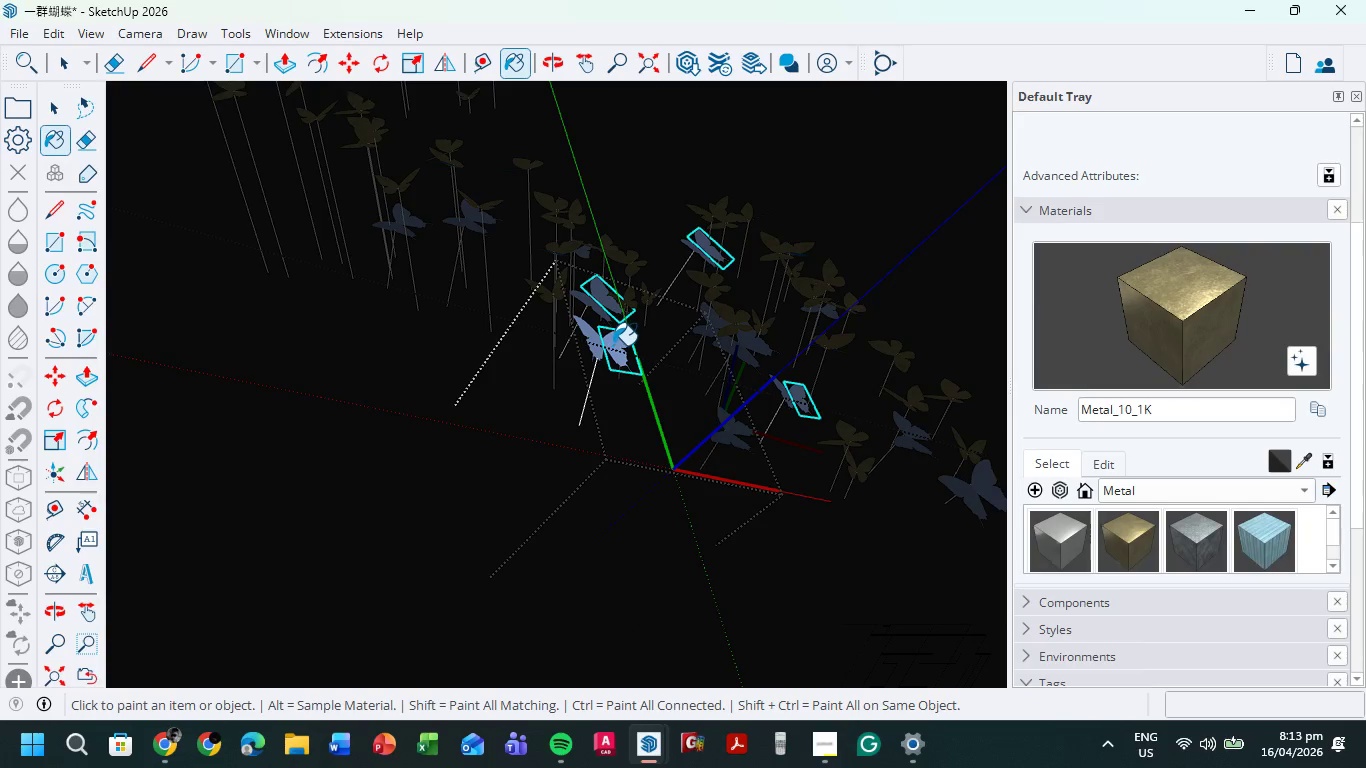 
triple_click([614, 344])
 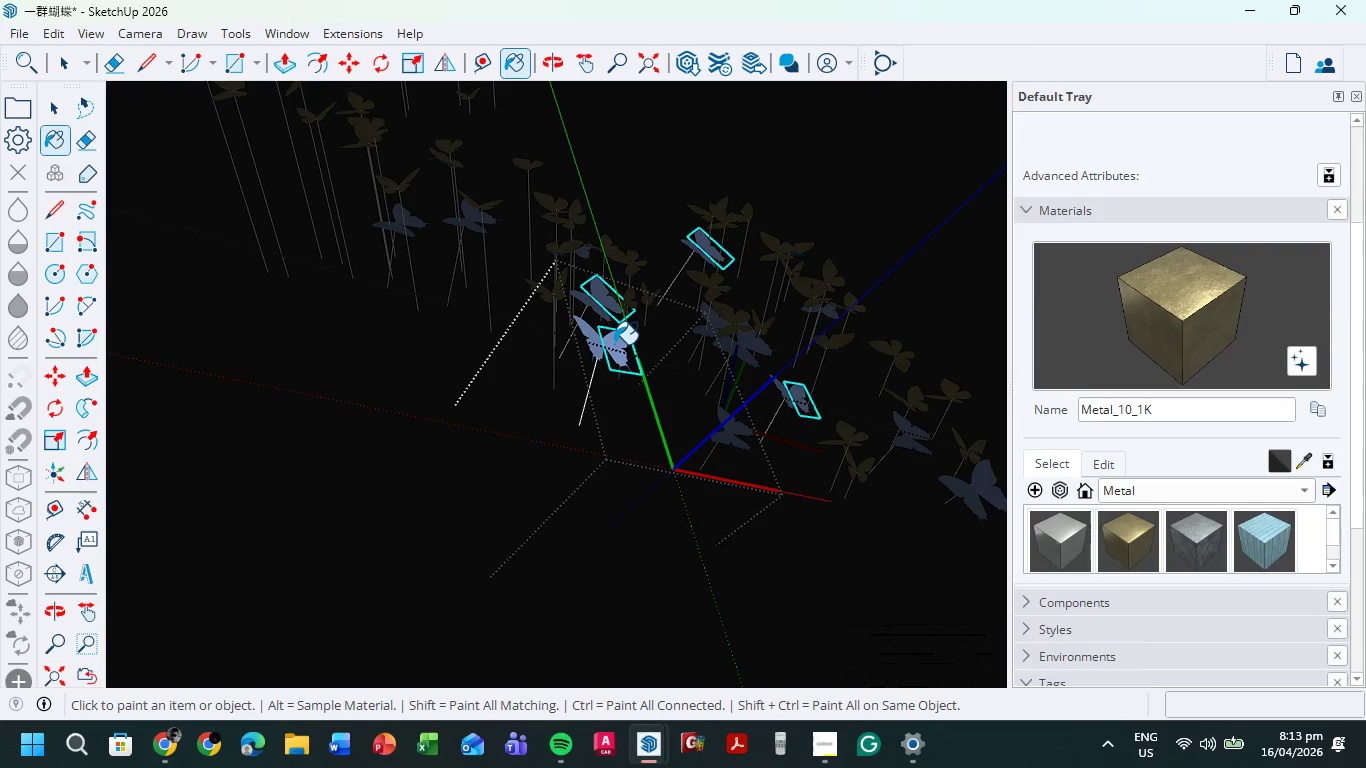 
triple_click([614, 344])
 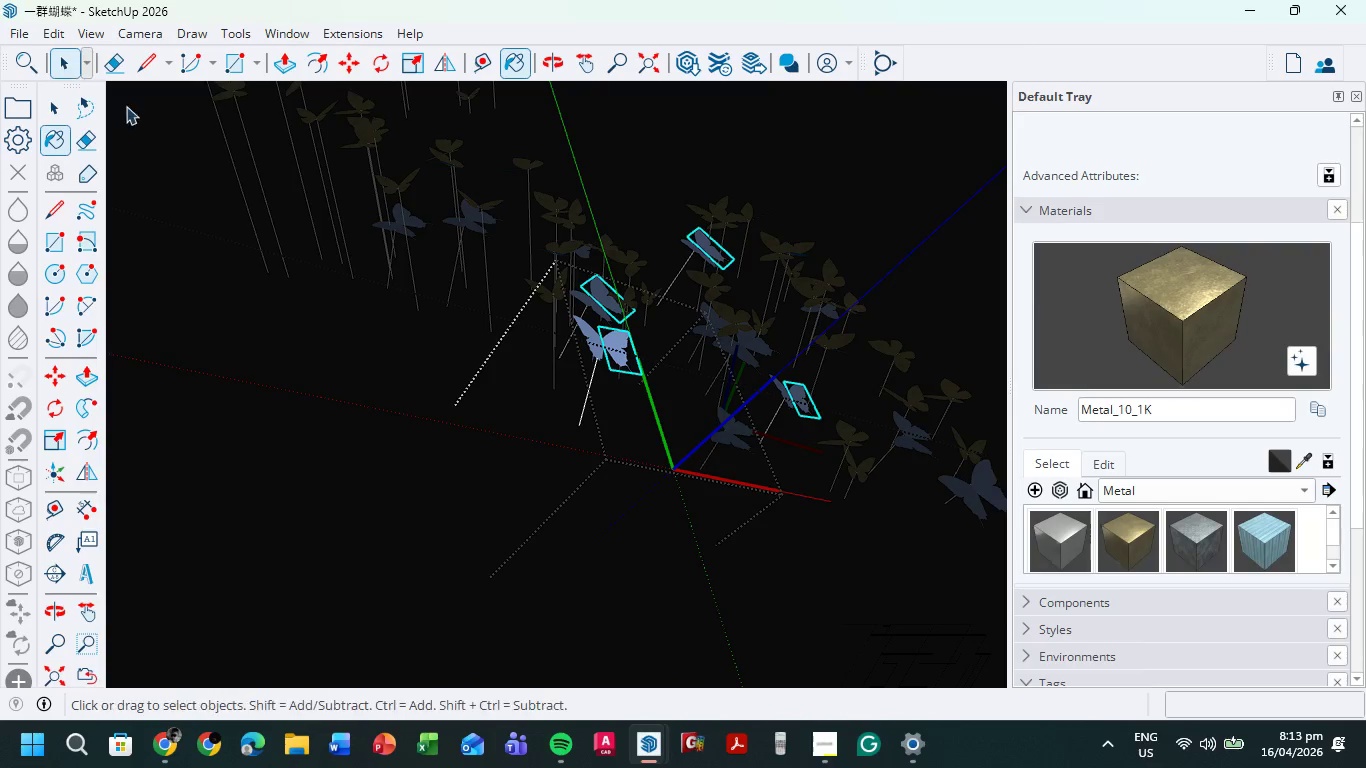 
scroll: coordinate [619, 326], scroll_direction: up, amount: 9.0
 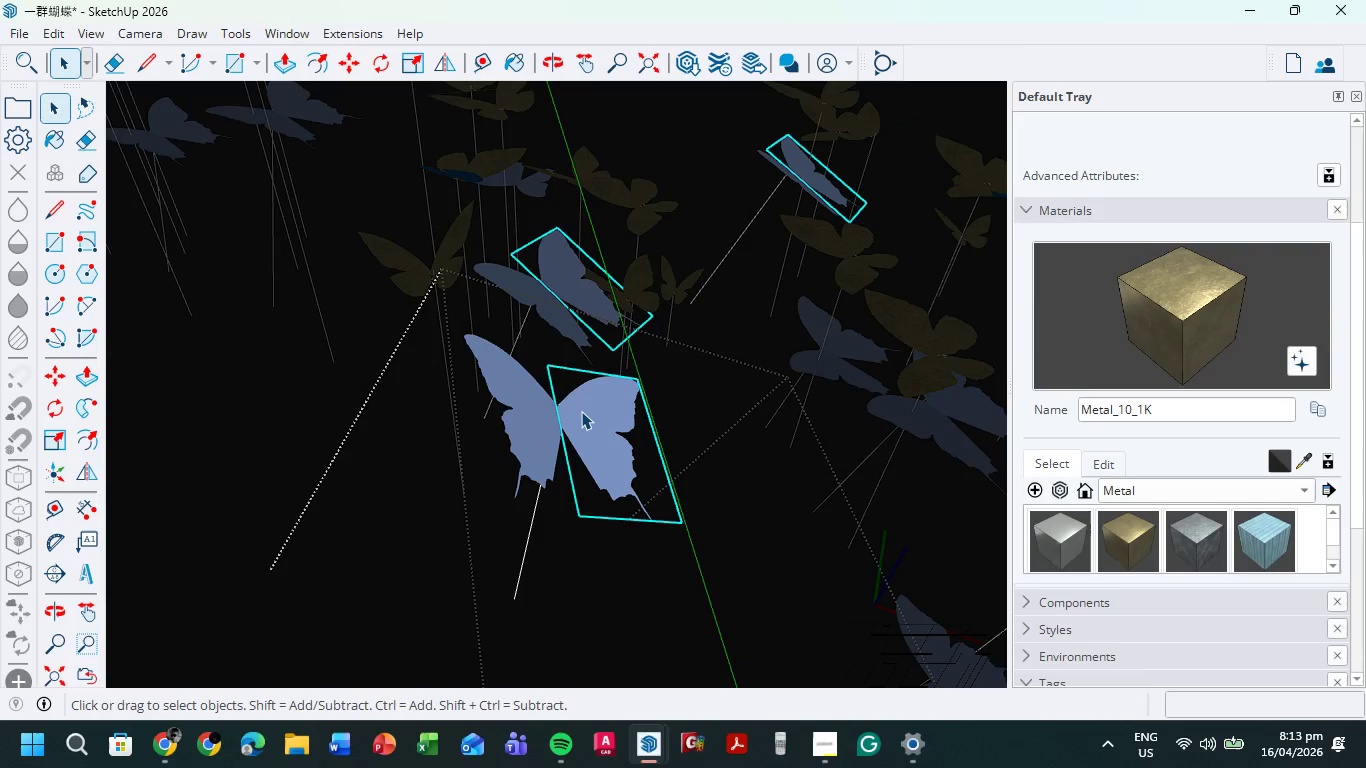 
double_click([581, 411])
 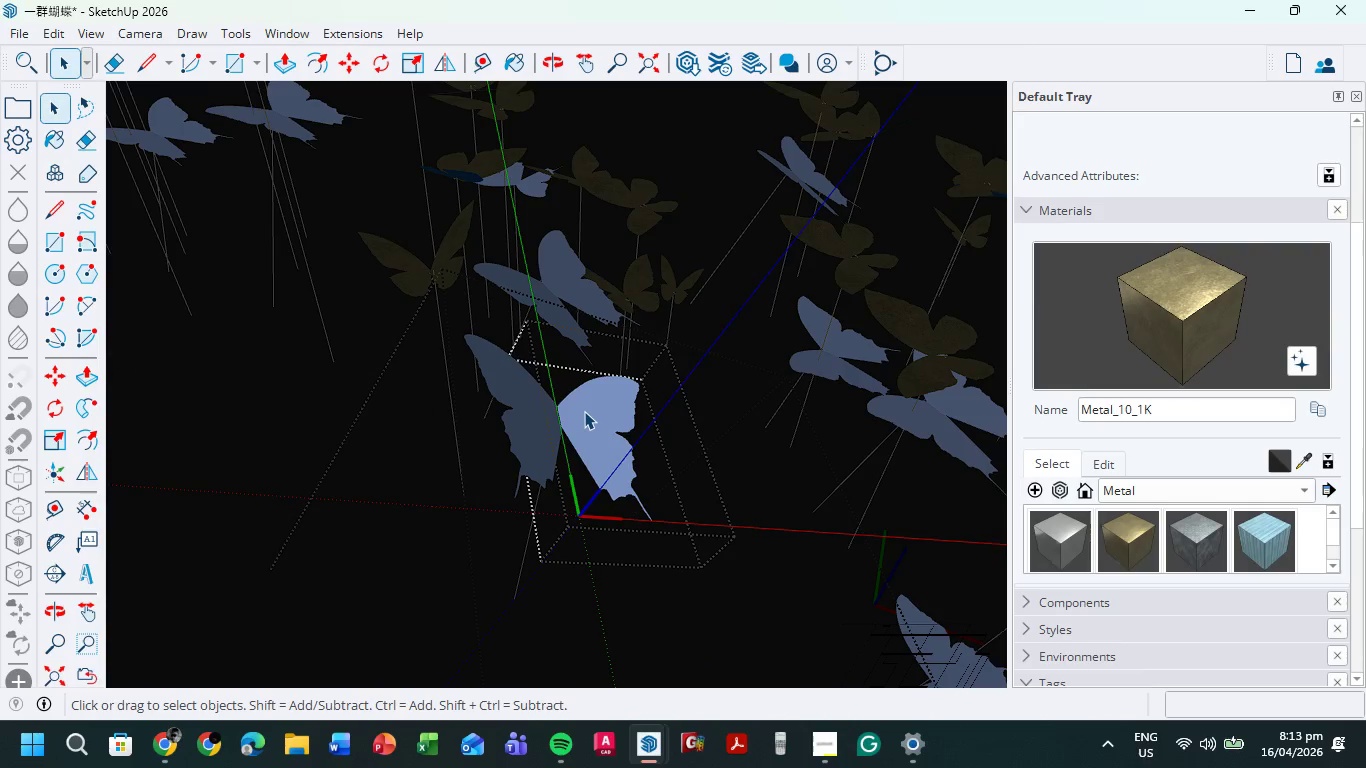 
triple_click([587, 413])
 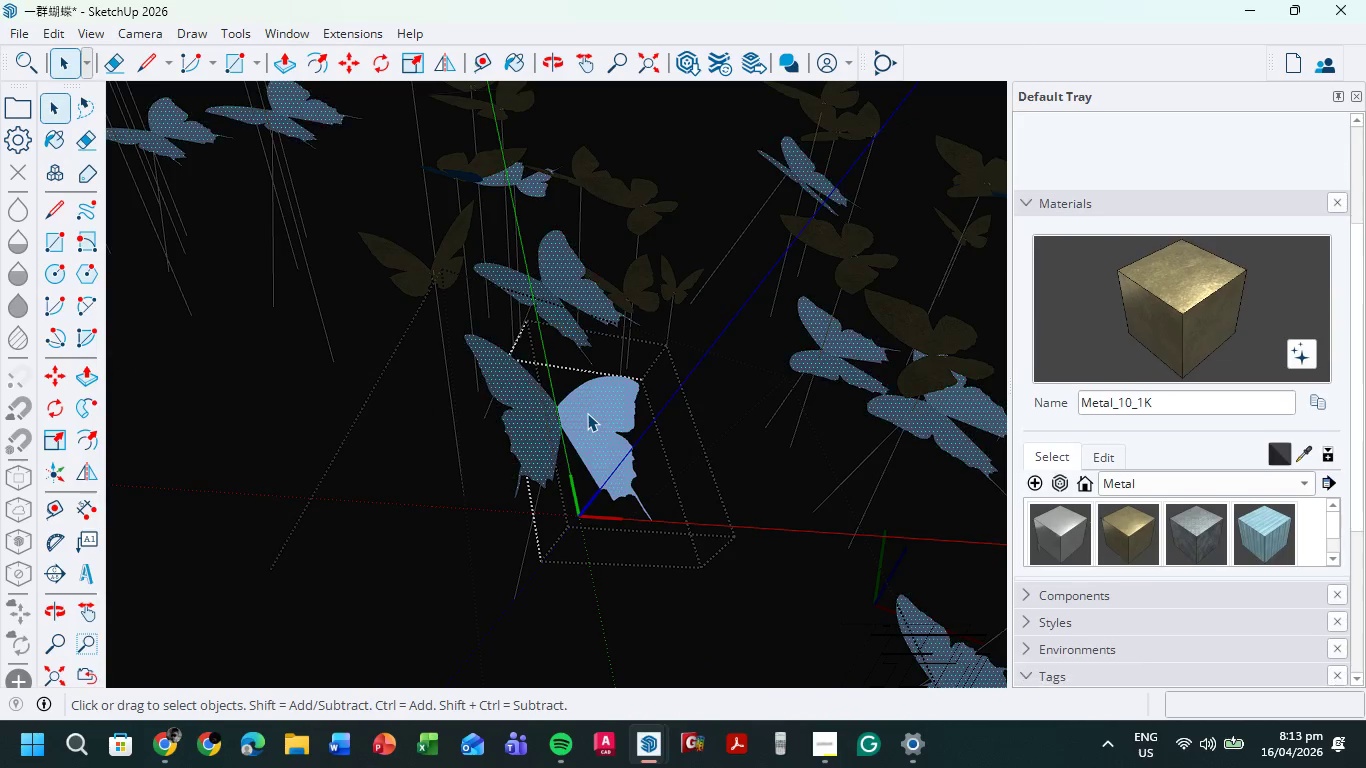 
triple_click([587, 413])
 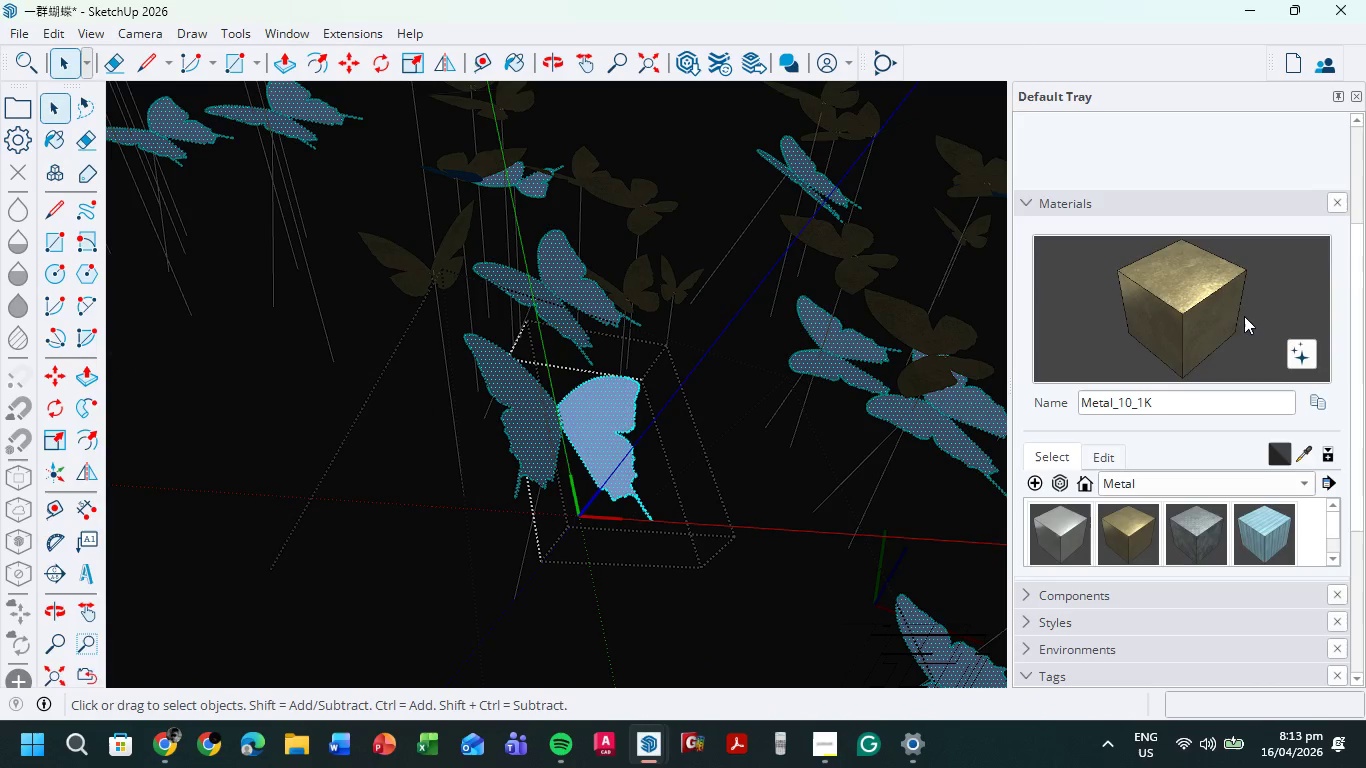 
left_click([1201, 278])
 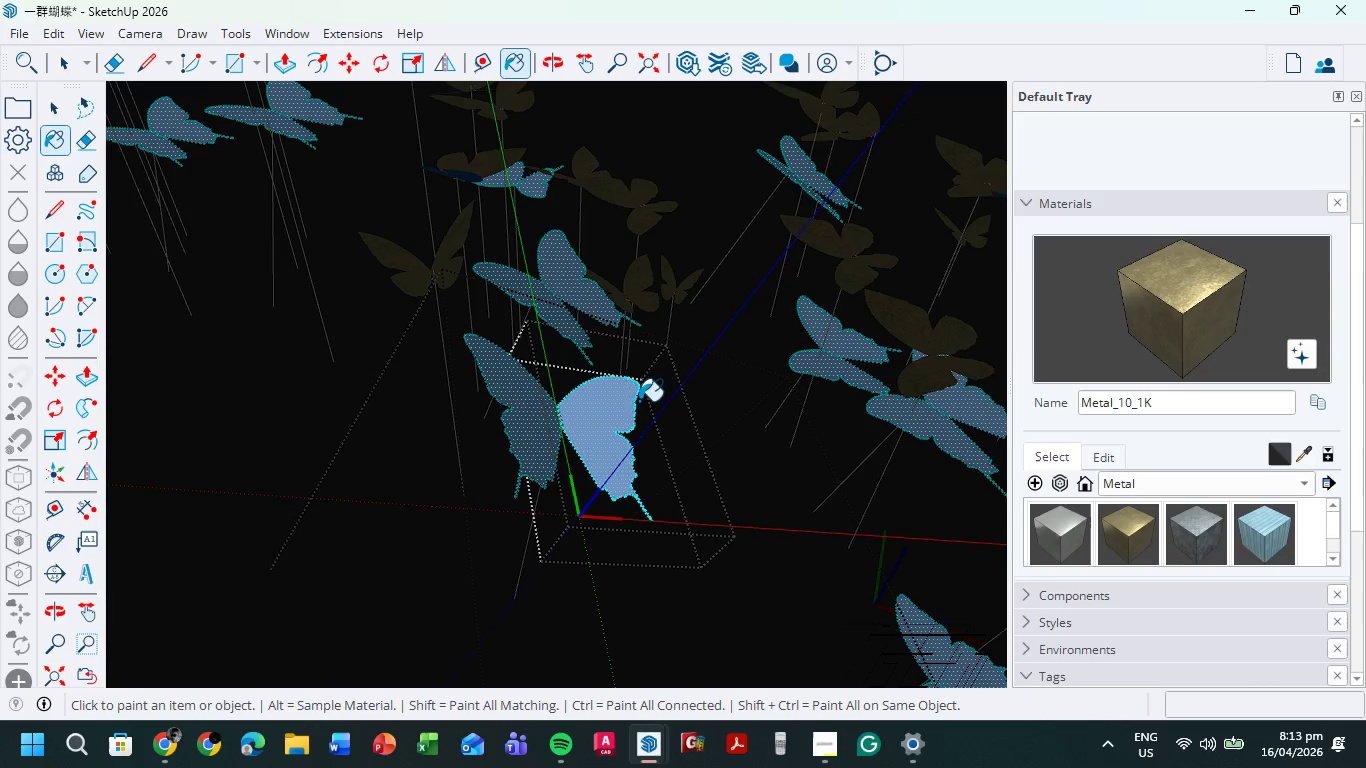 
left_click([623, 407])
 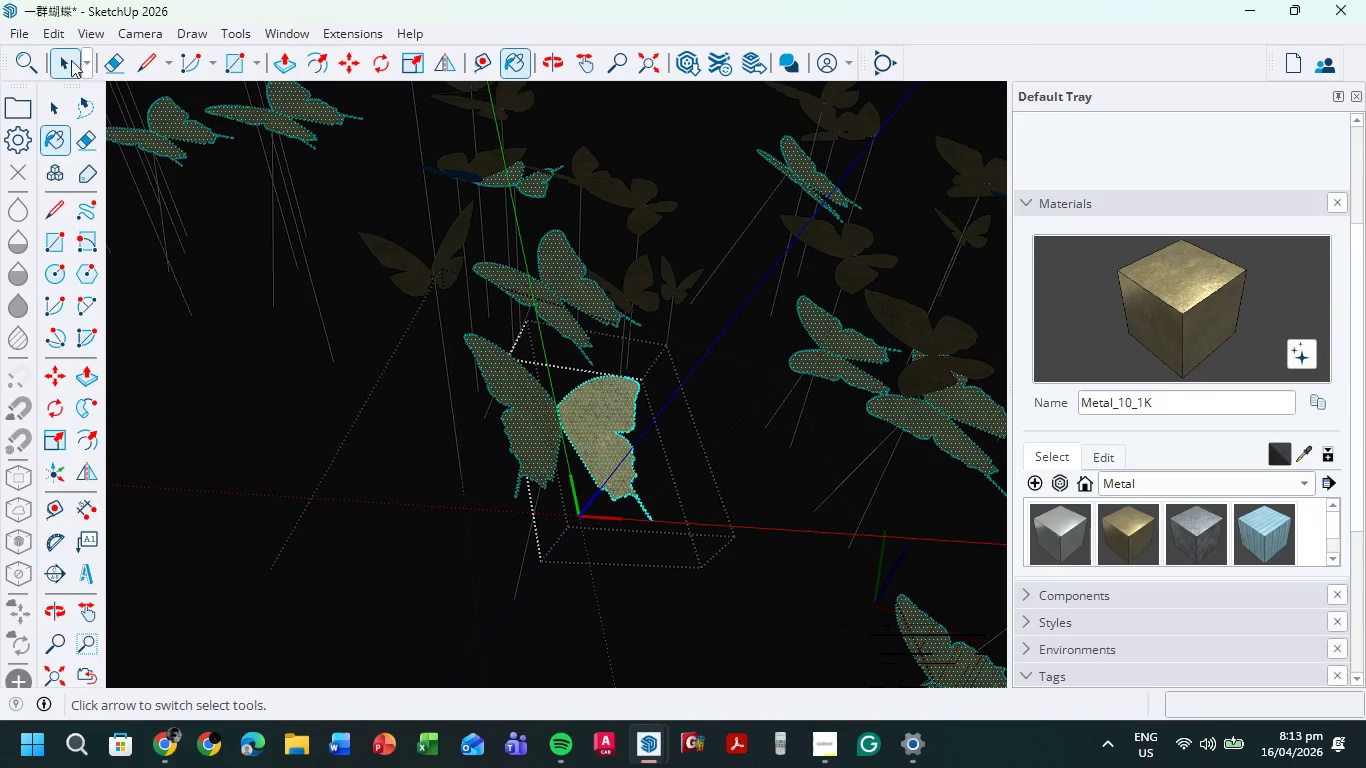 
double_click([292, 277])
 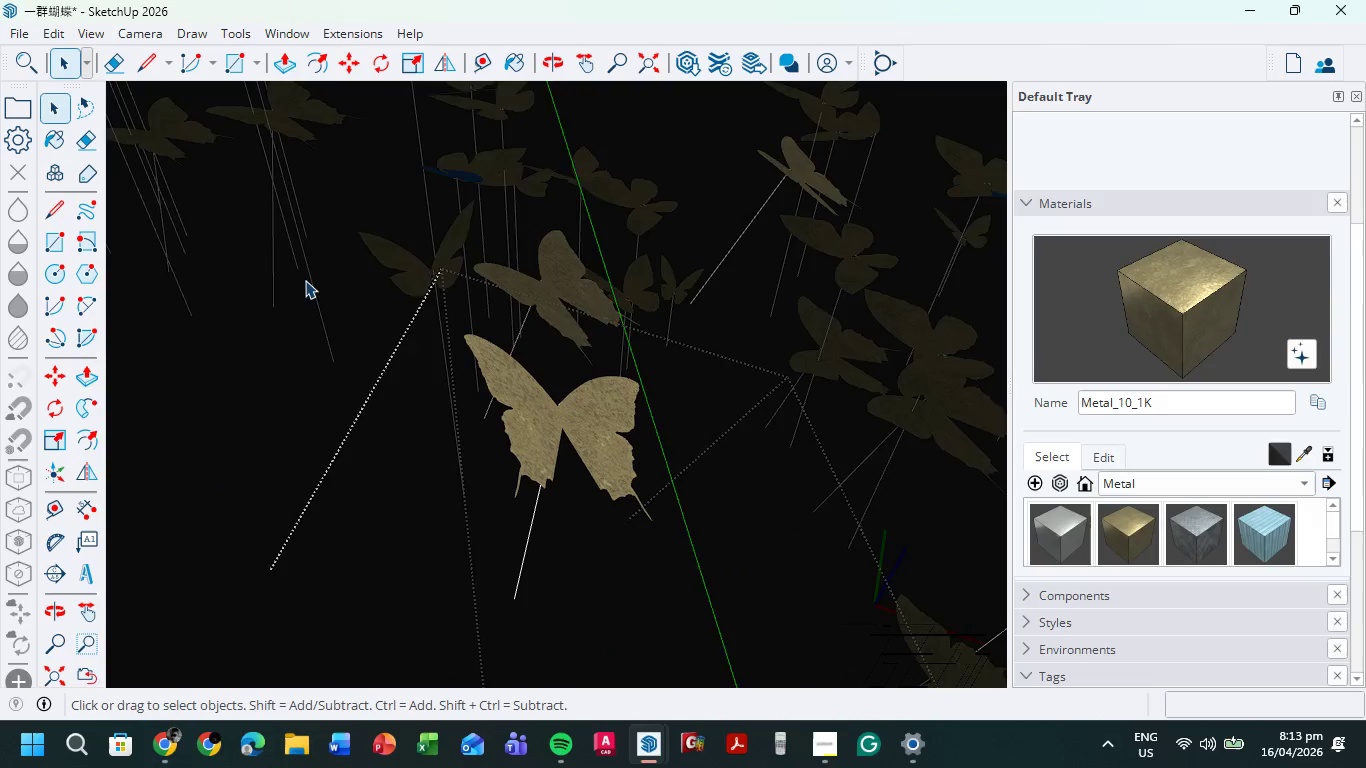 
triple_click([358, 280])
 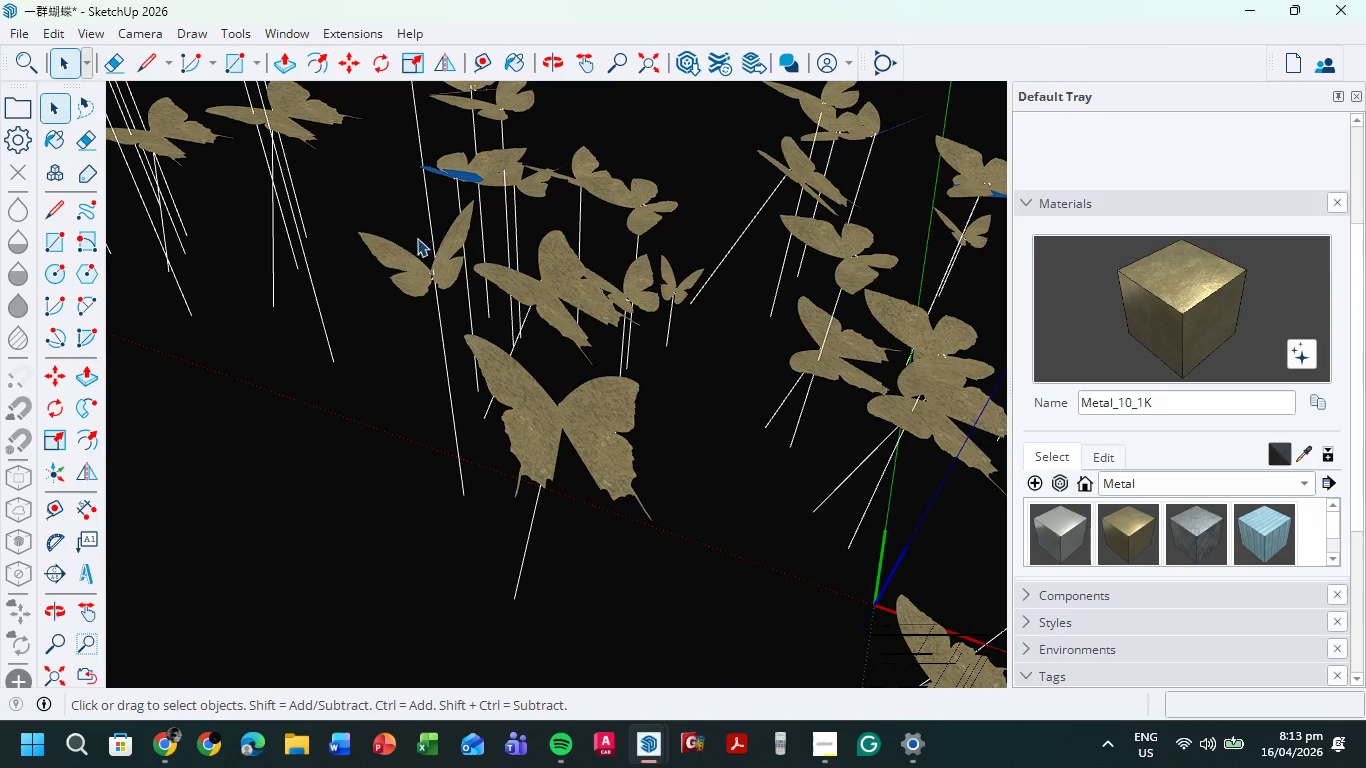 
scroll: coordinate [427, 246], scroll_direction: down, amount: 4.0
 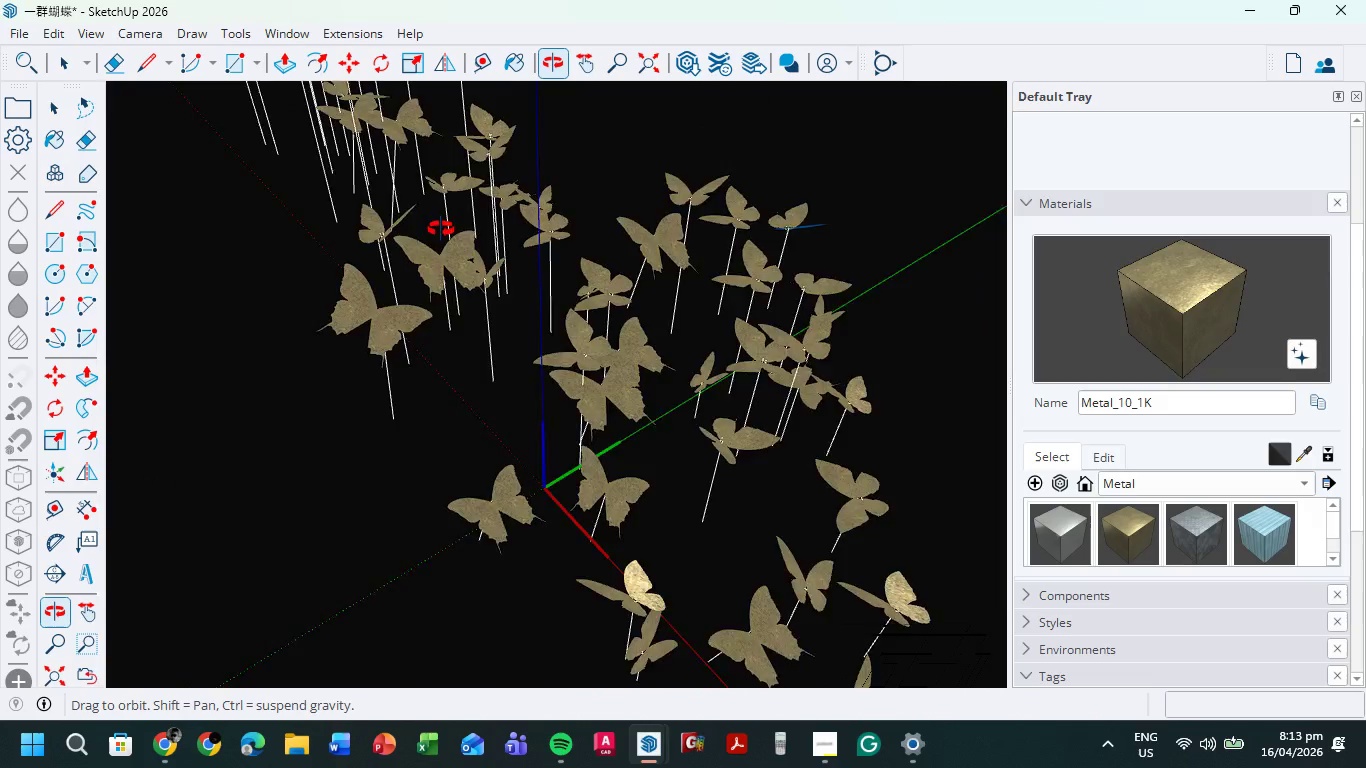 
hold_key(key=ShiftLeft, duration=0.41)
 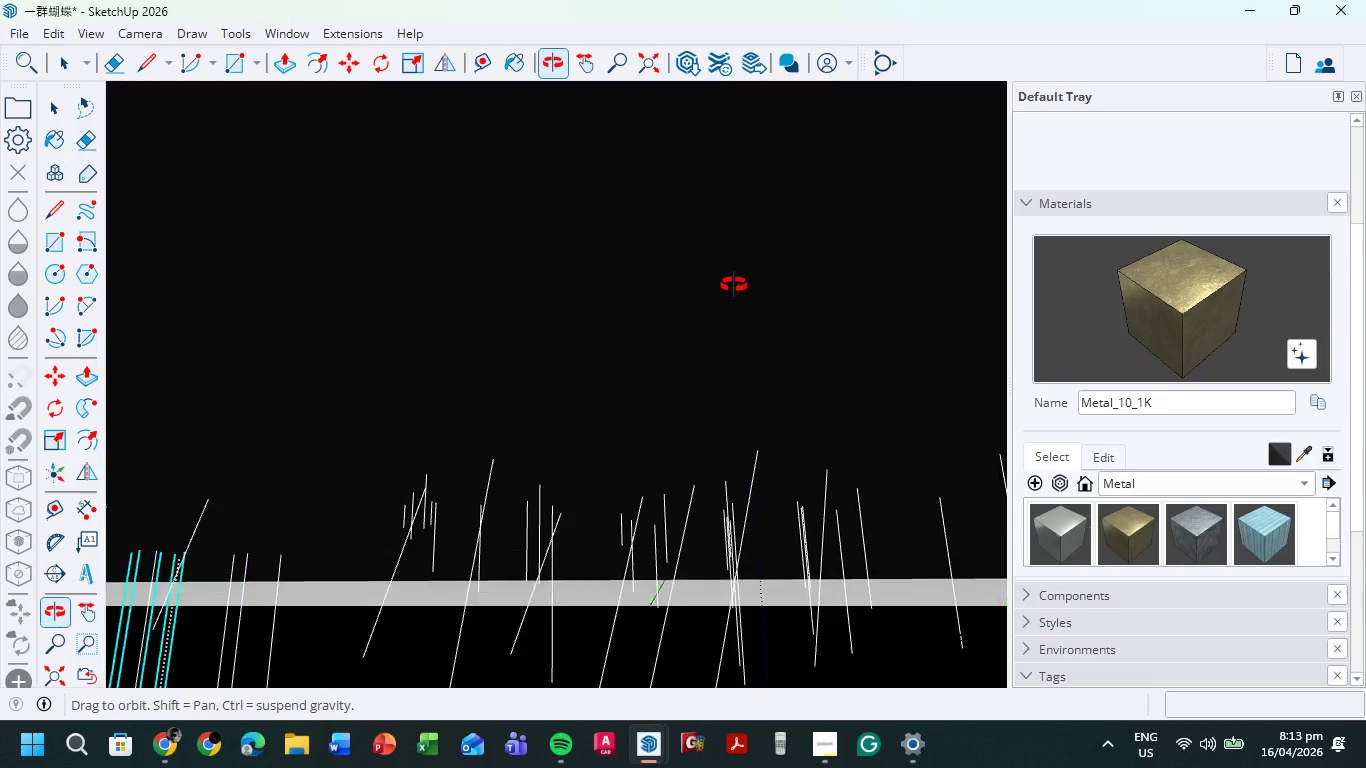 
scroll: coordinate [598, 300], scroll_direction: up, amount: 1.0
 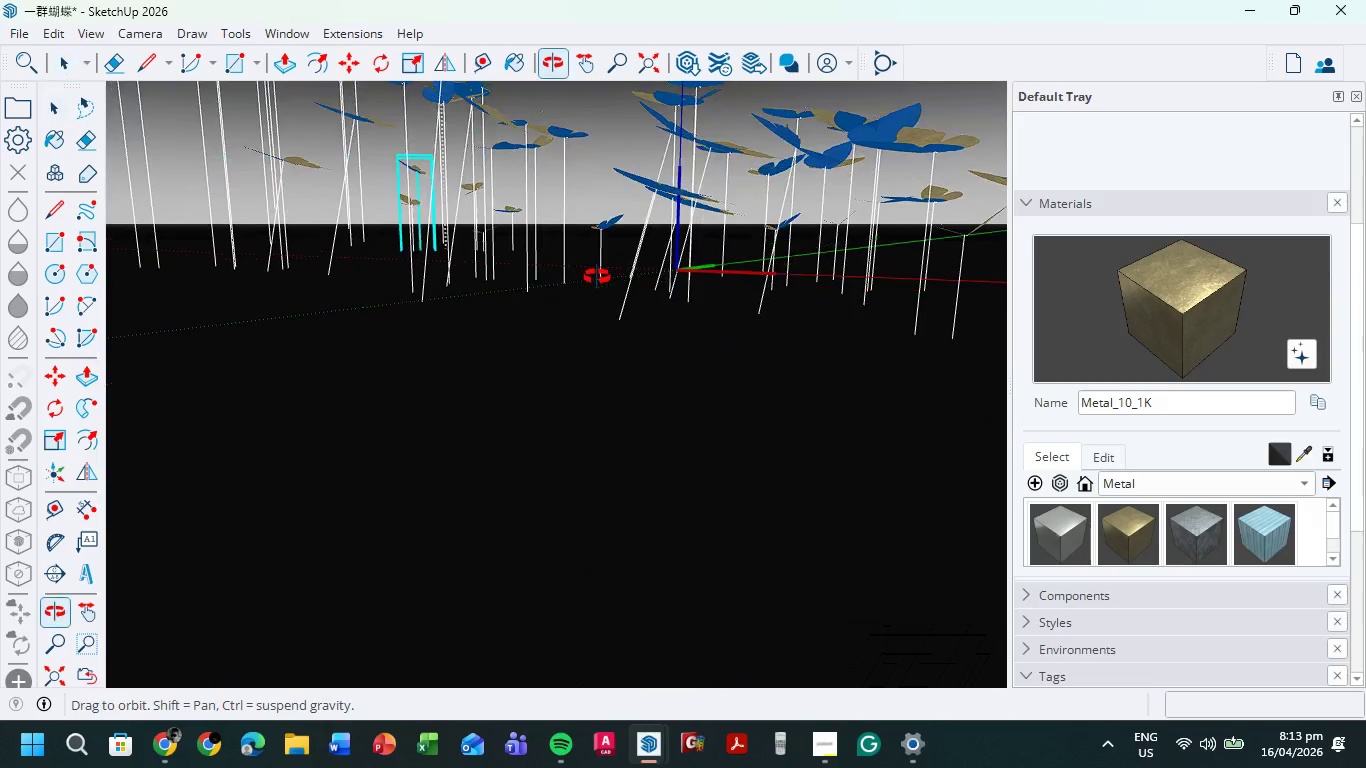 
wait(6.33)
 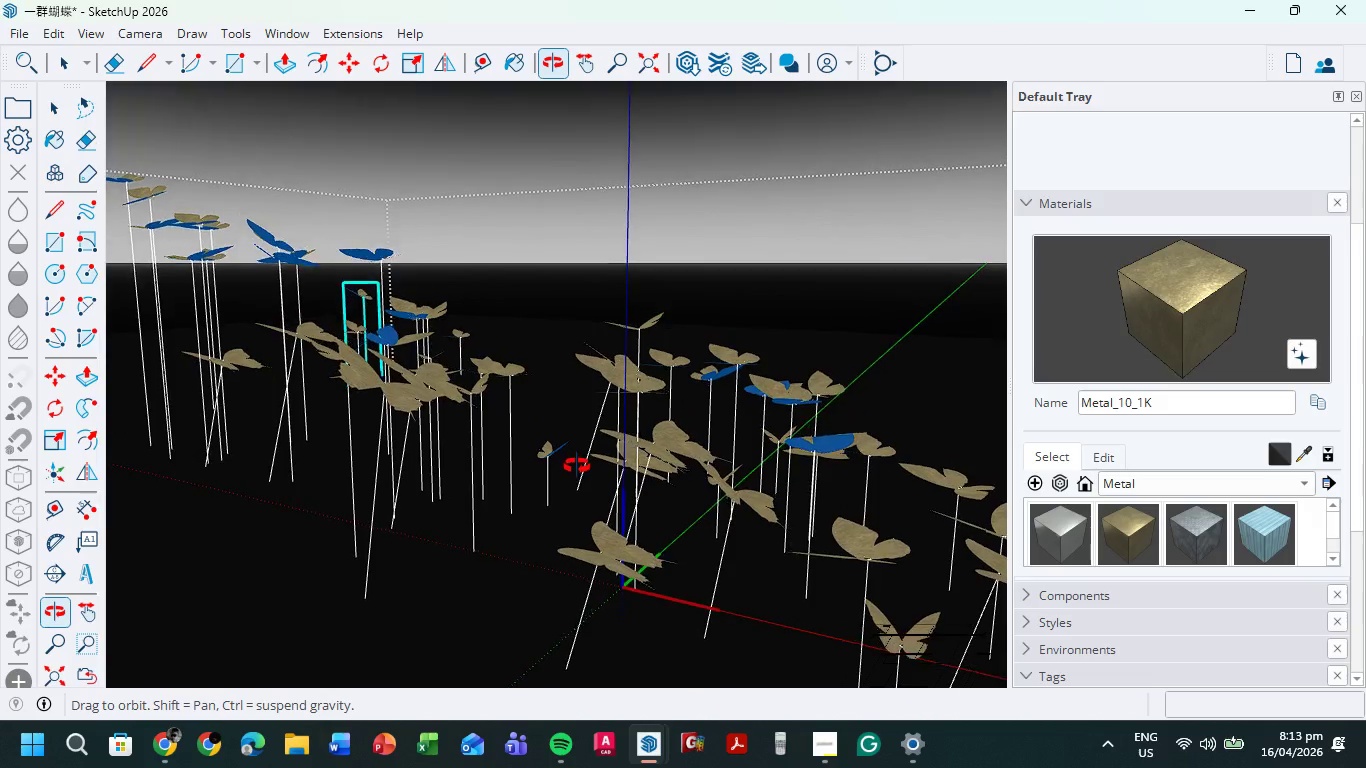 
scroll: coordinate [529, 436], scroll_direction: down, amount: 8.0
 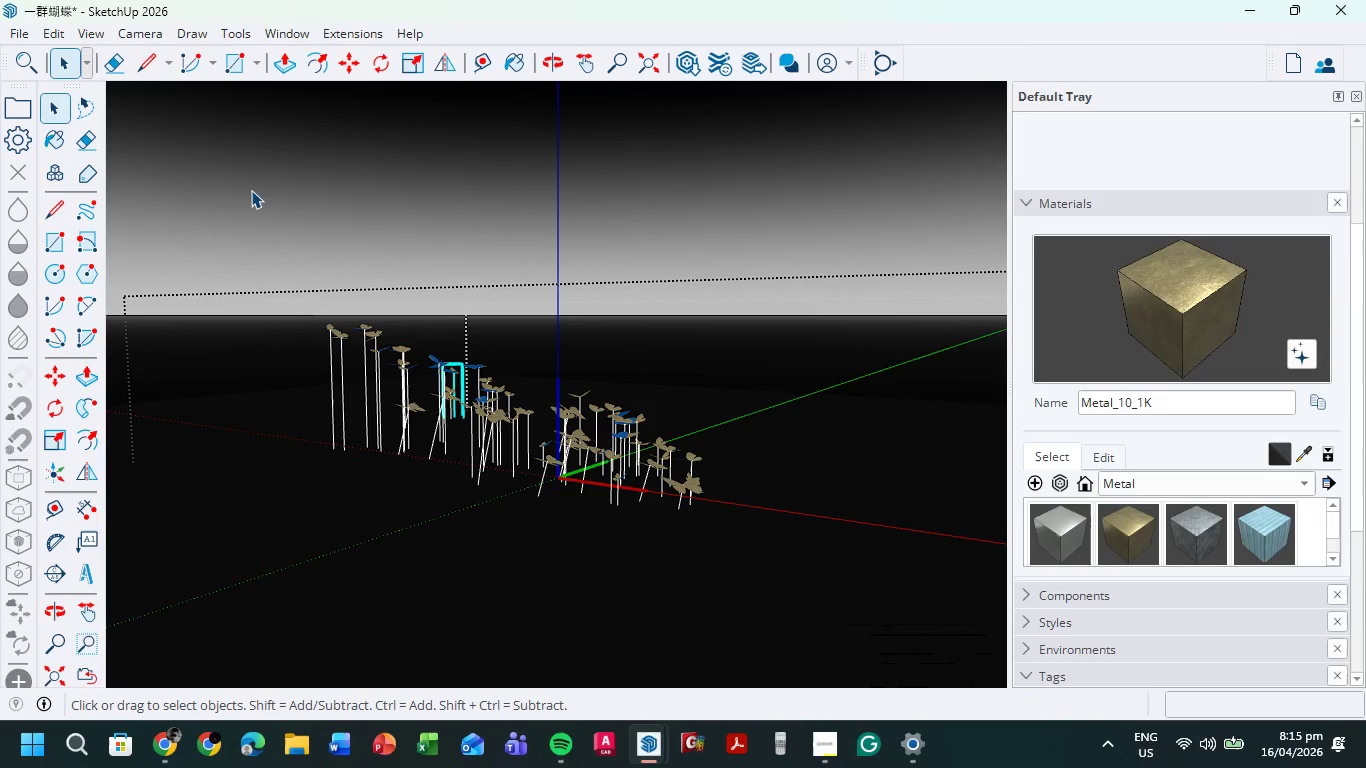 
wait(86.59)
 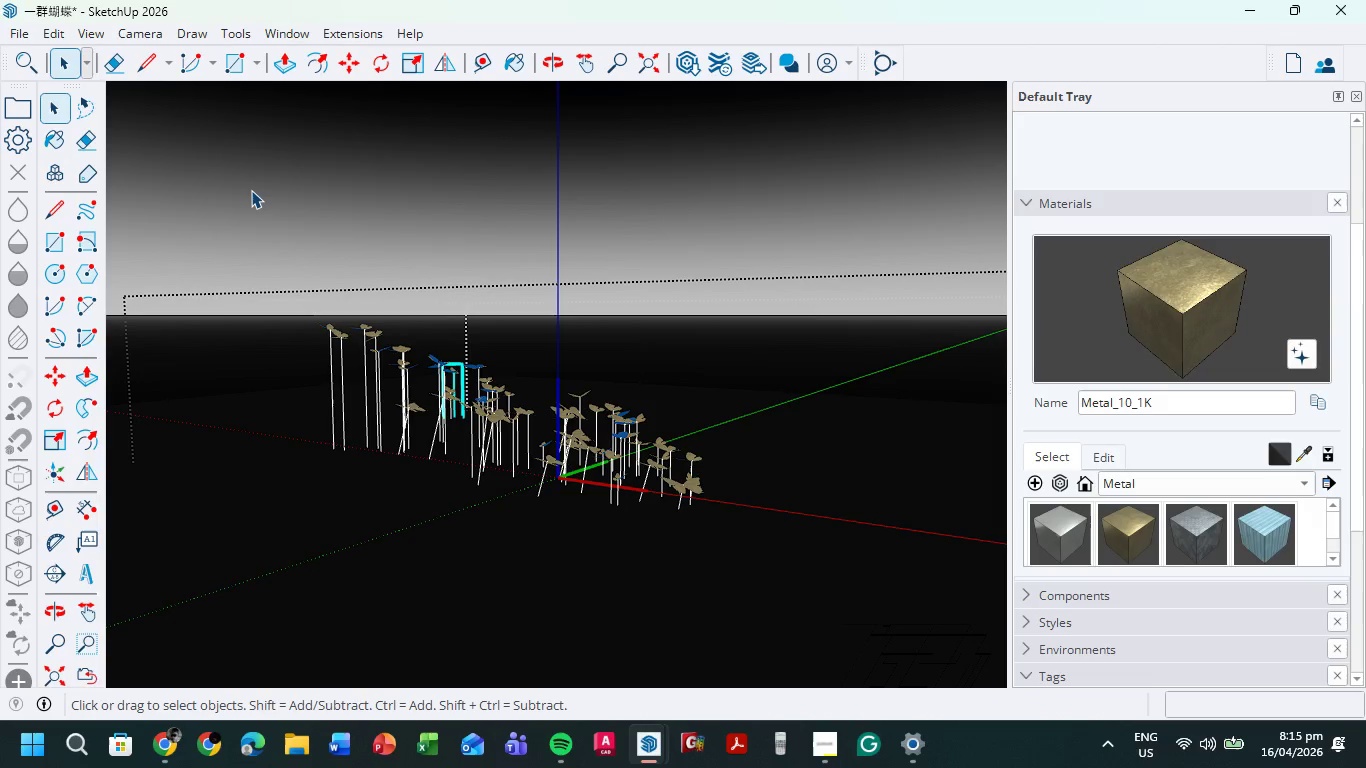 
scroll: coordinate [417, 381], scroll_direction: up, amount: 10.0
 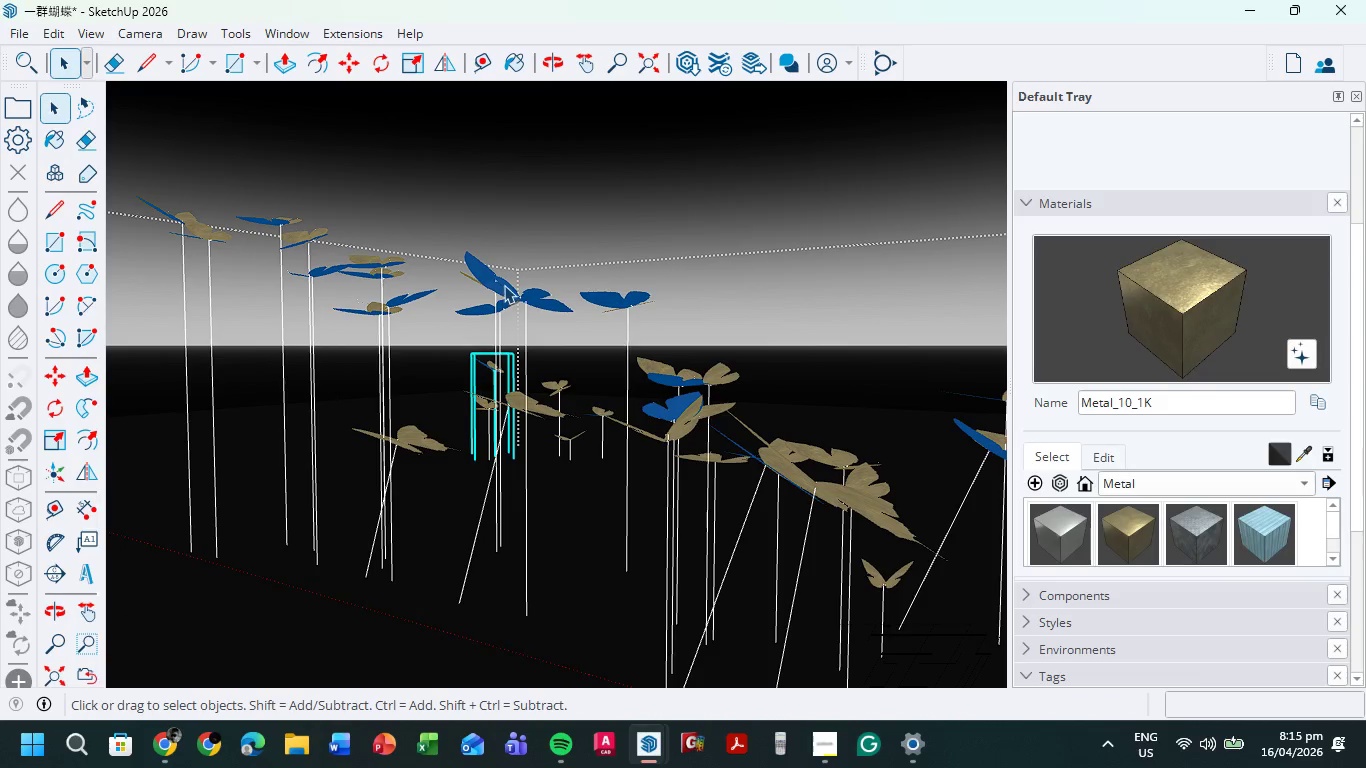 
double_click([502, 289])
 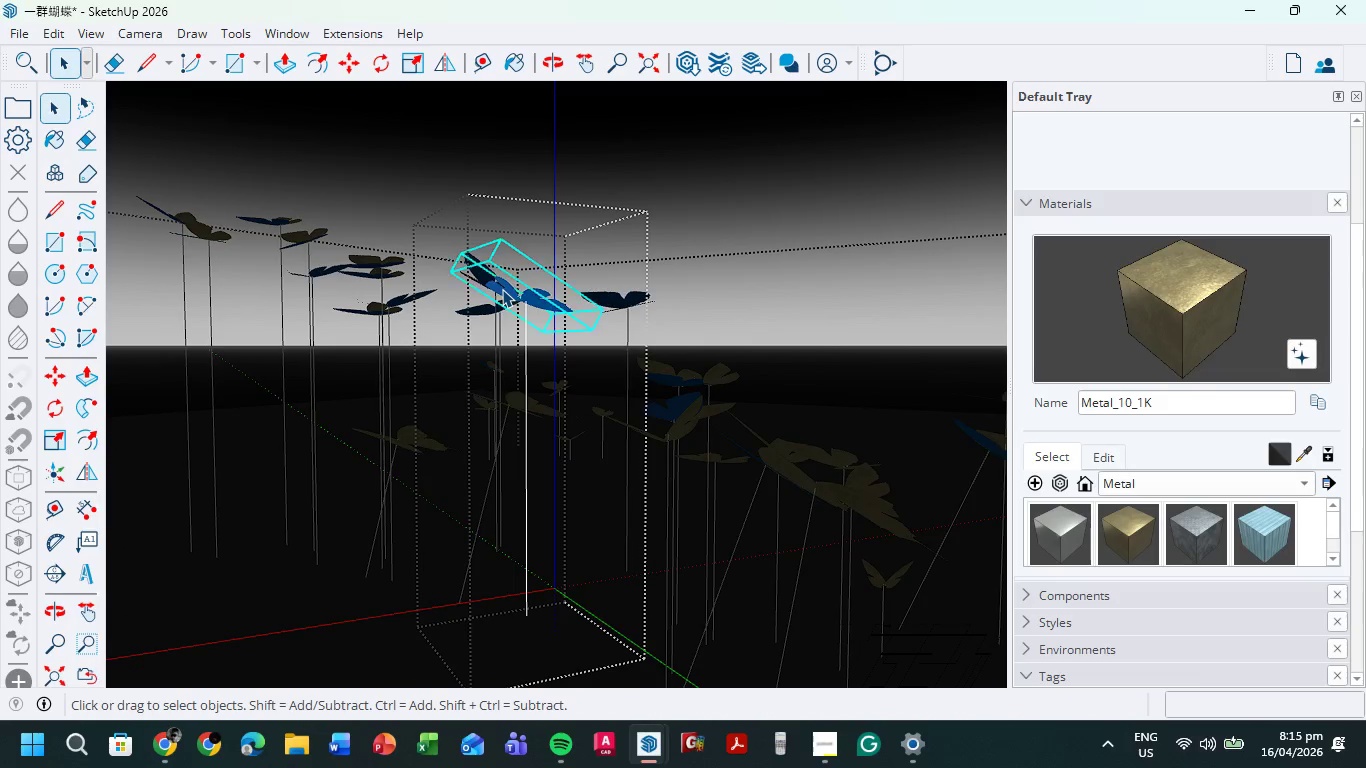 
triple_click([502, 289])
 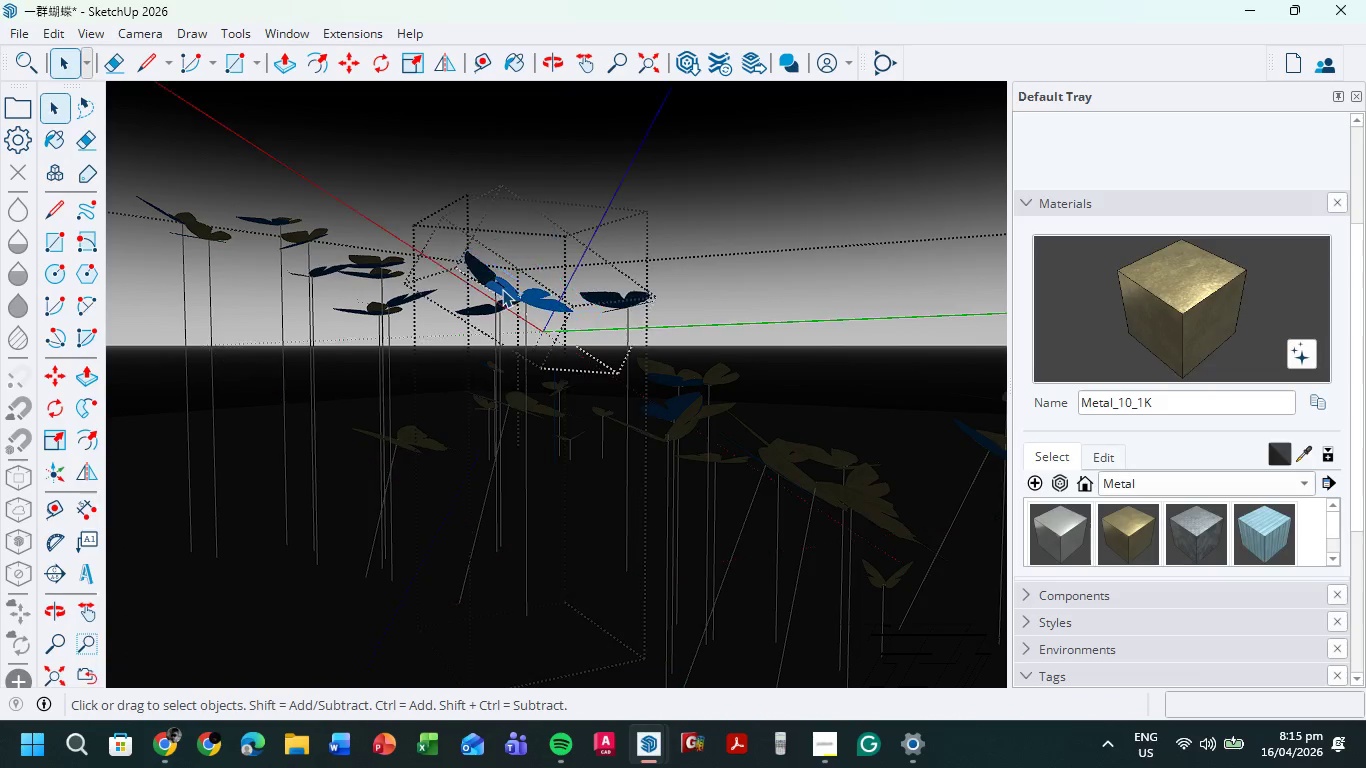 
triple_click([502, 289])
 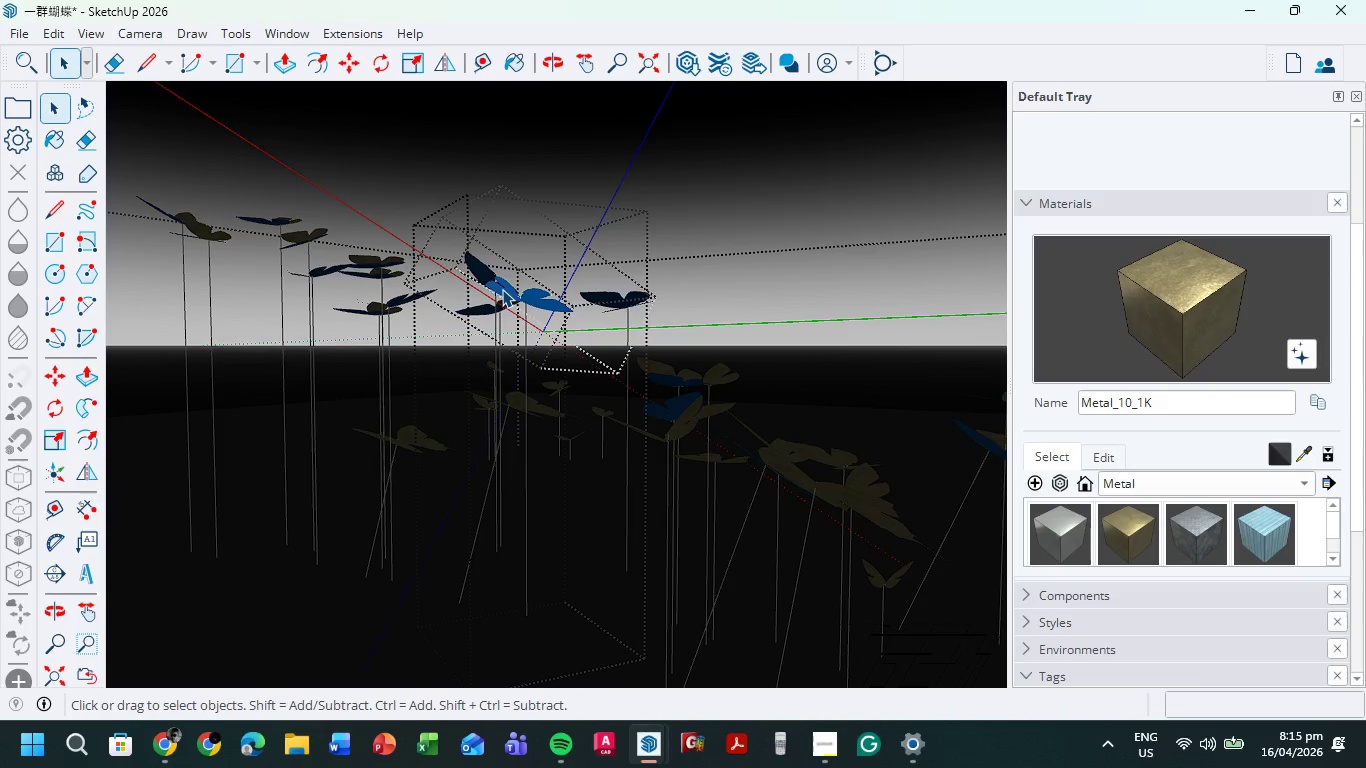 
double_click([502, 289])
 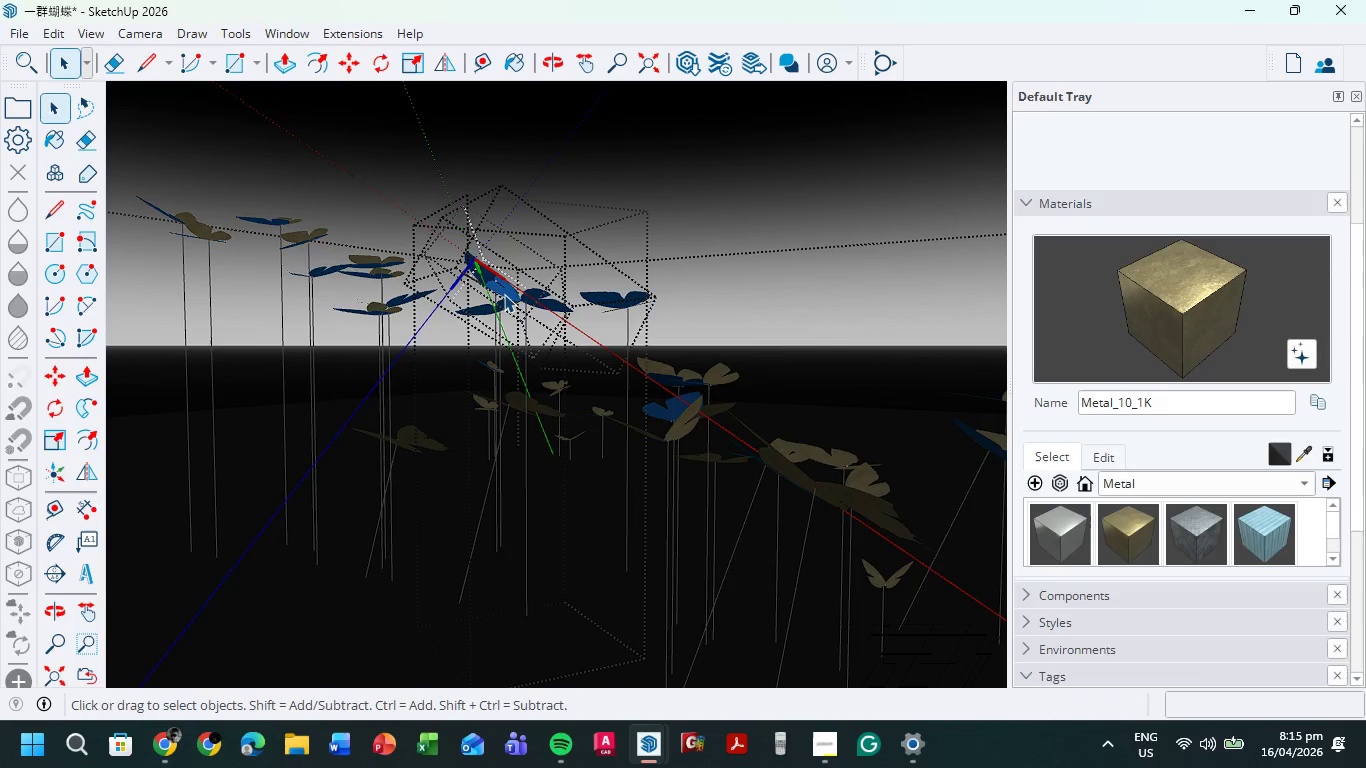 
triple_click([504, 294])
 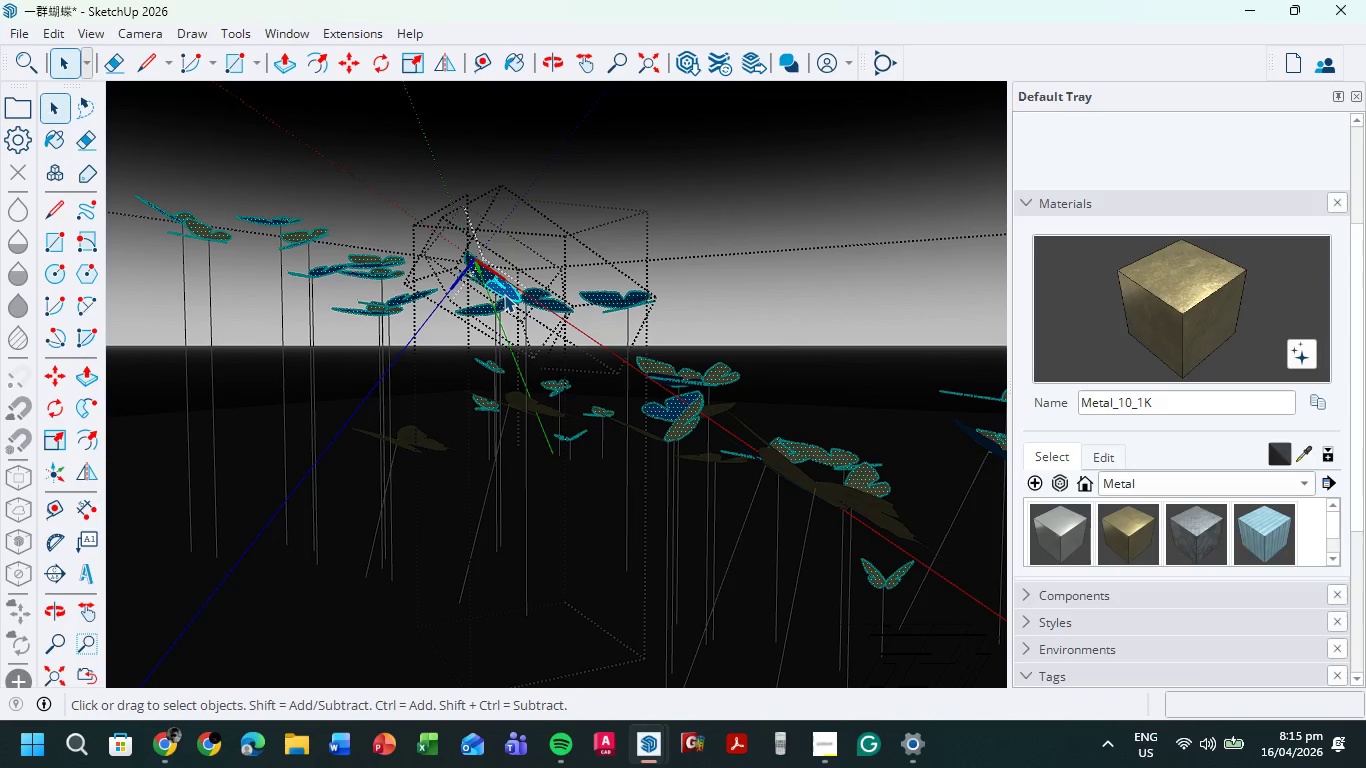 
triple_click([504, 294])
 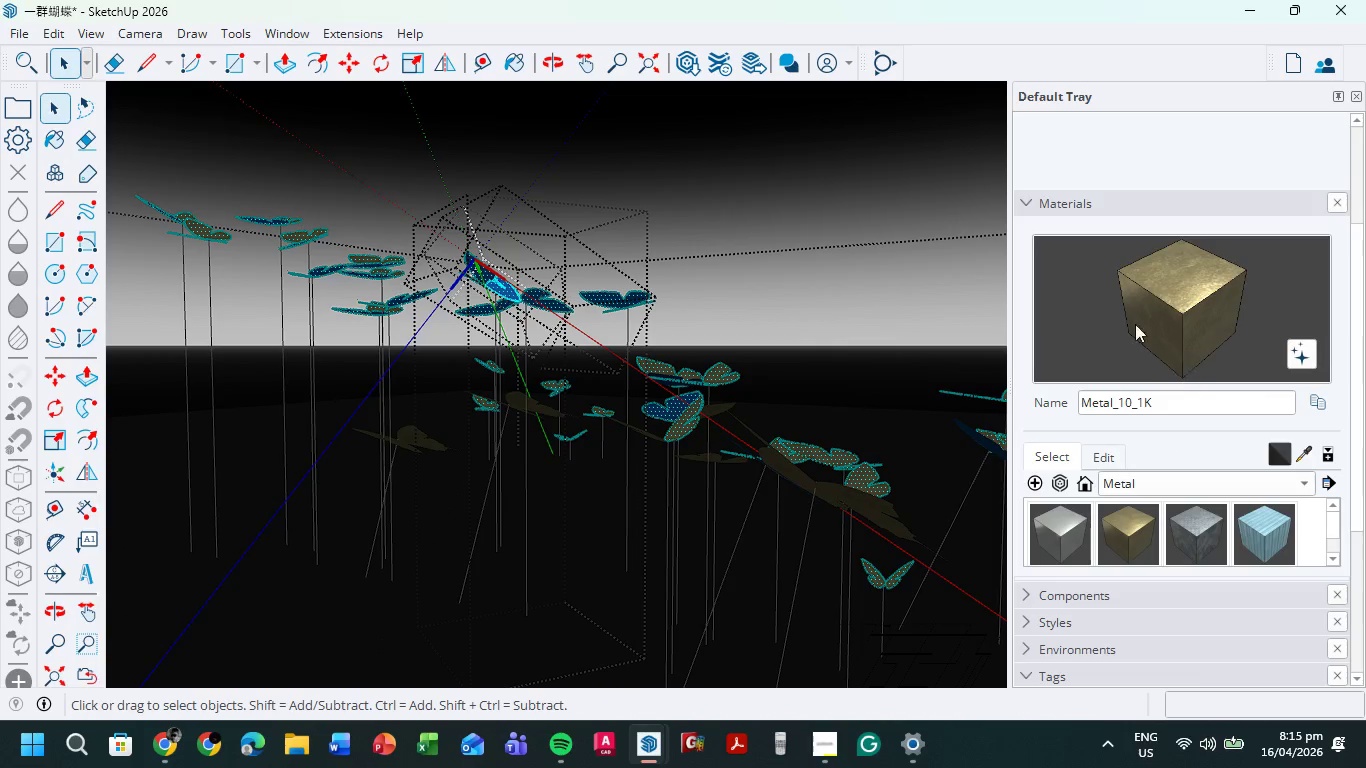 
left_click([1152, 313])
 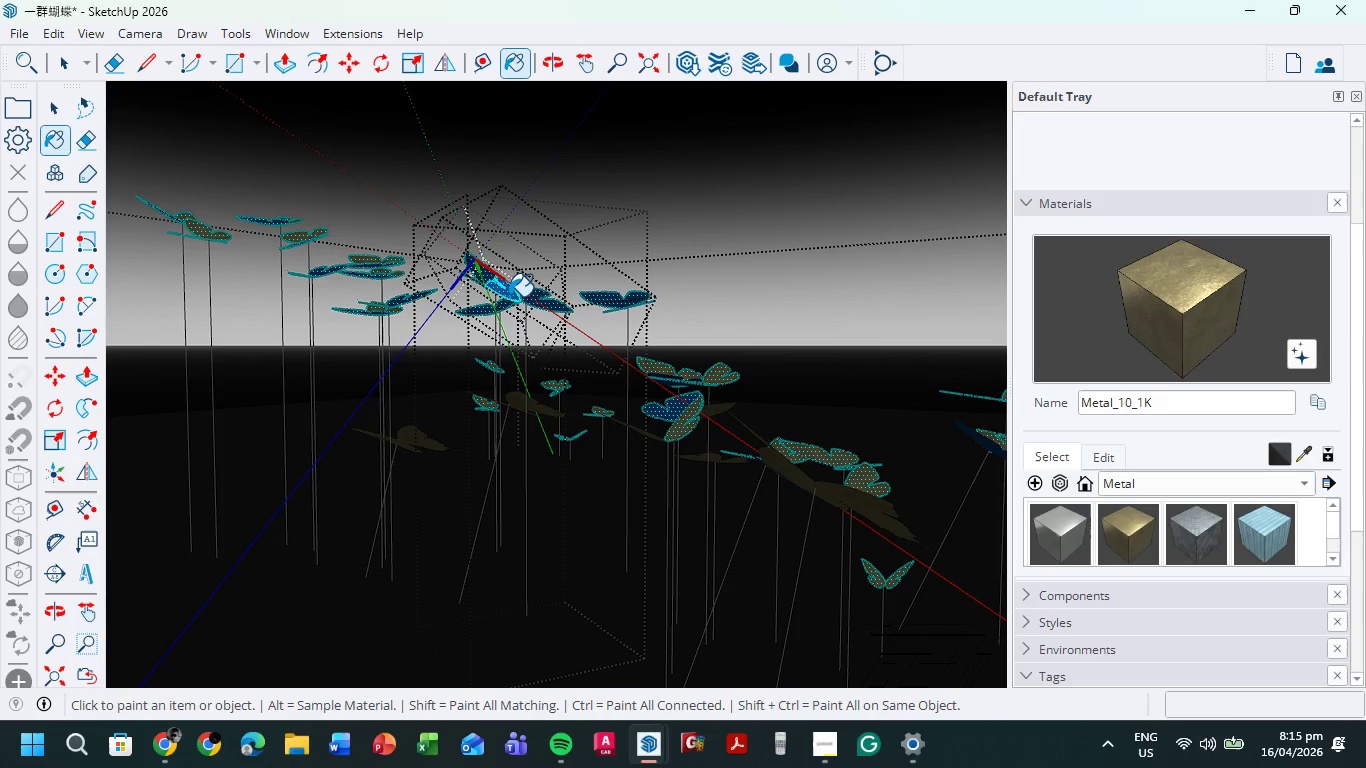 
left_click([509, 291])
 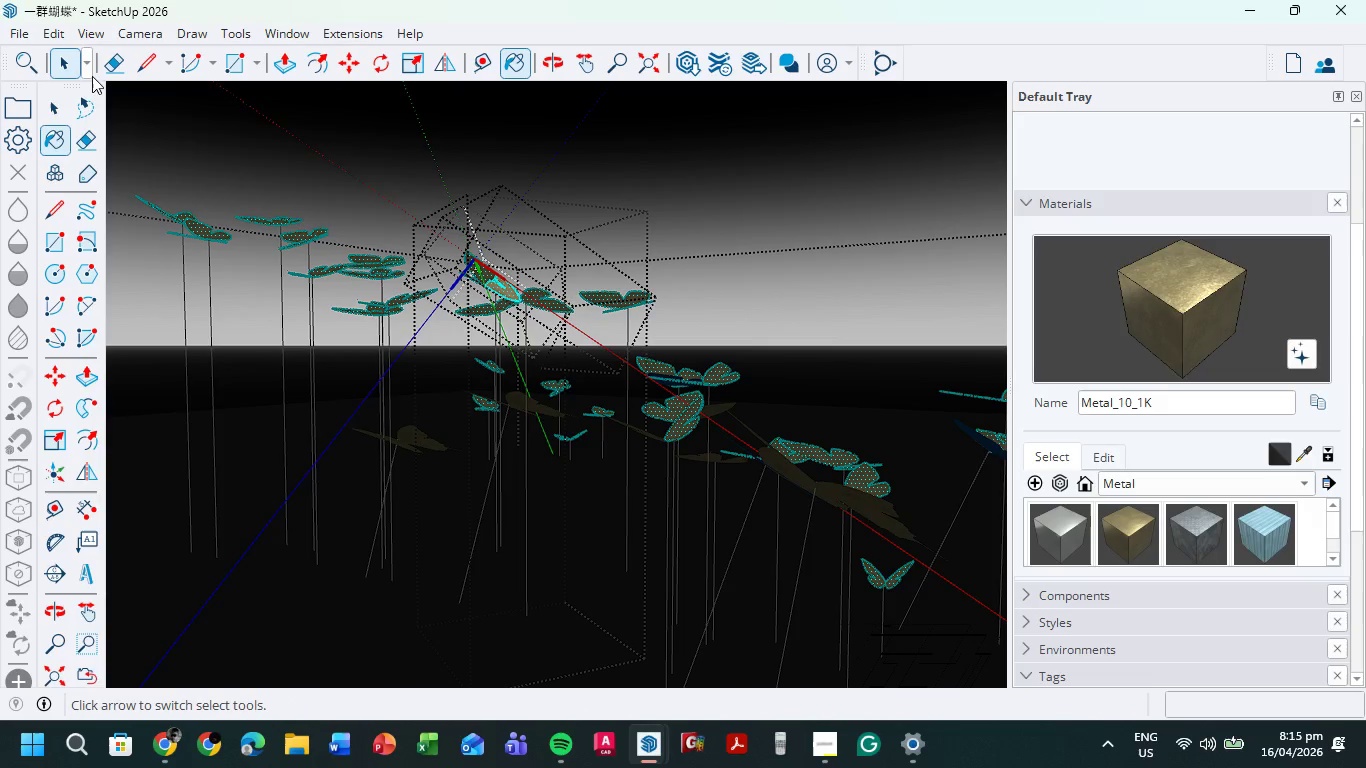 
double_click([321, 148])
 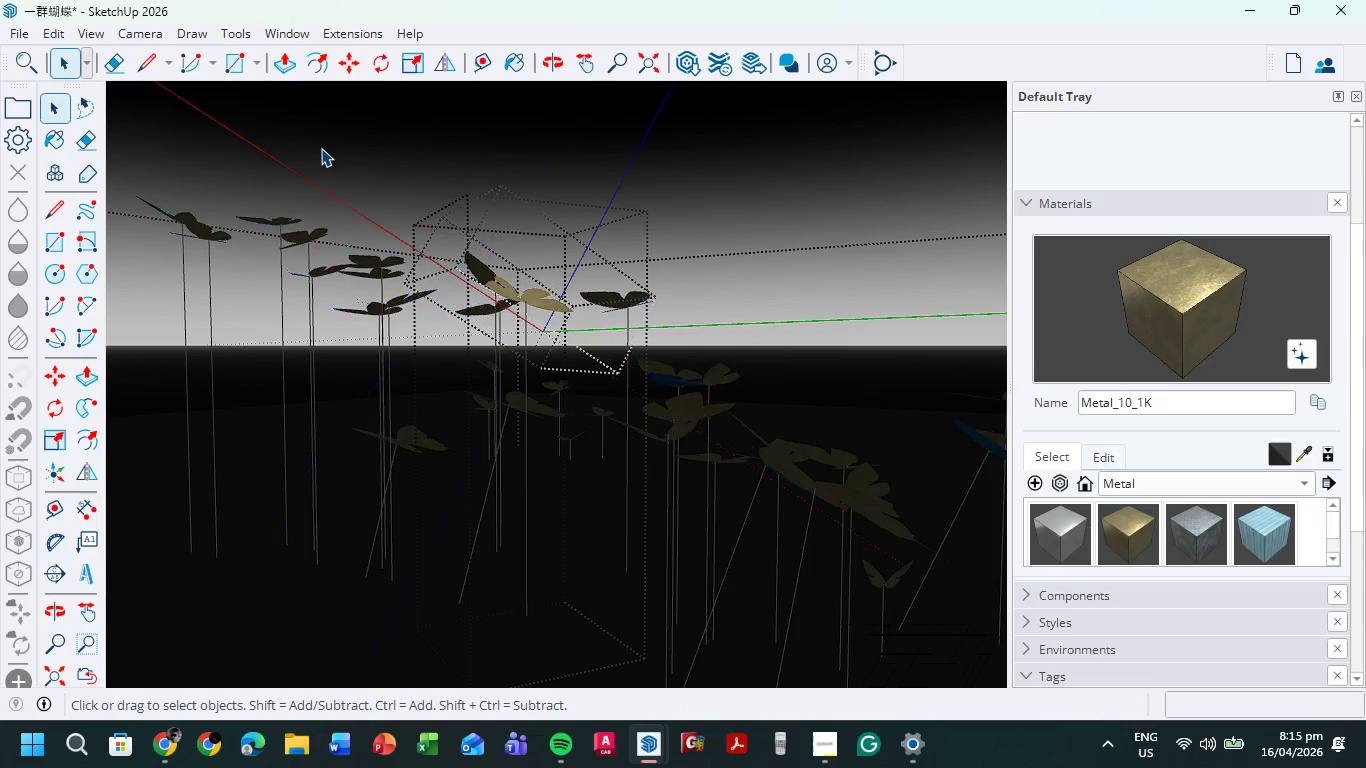 
triple_click([321, 148])
 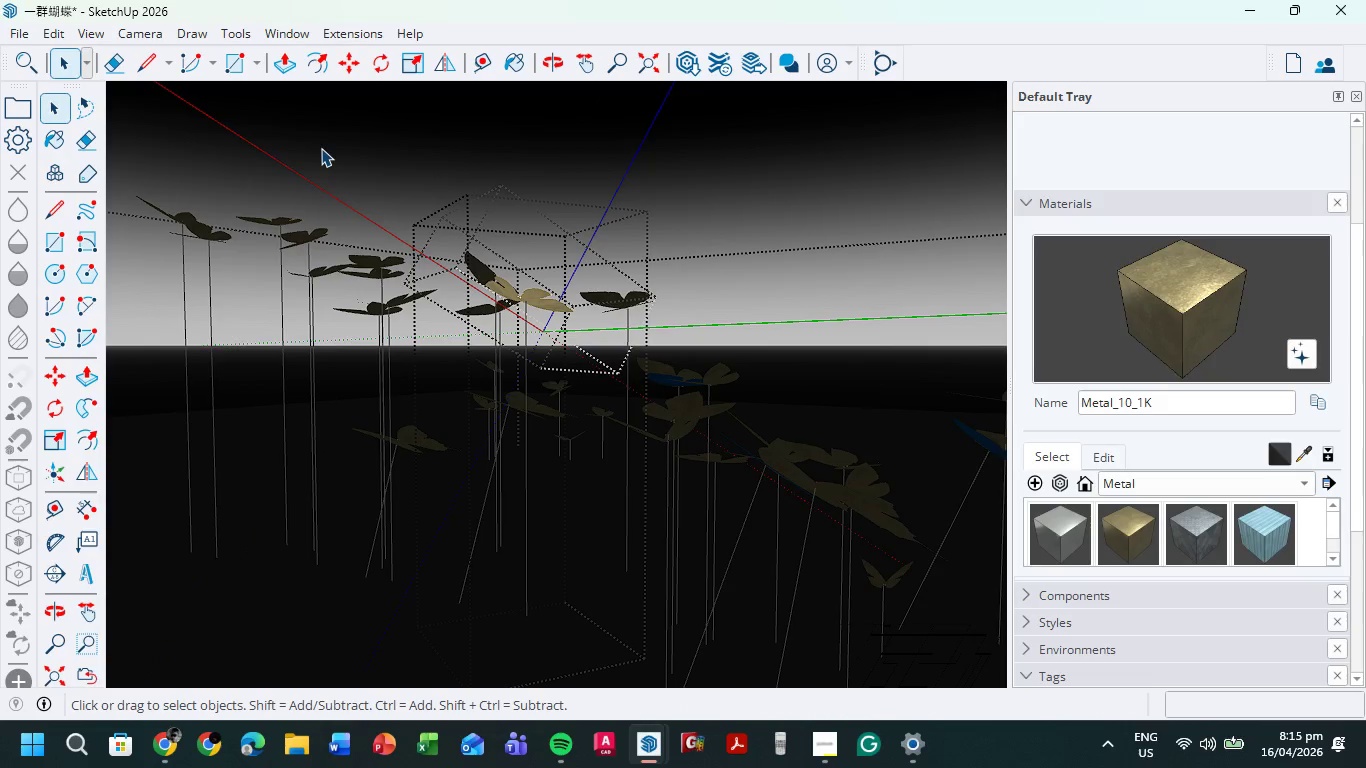 
triple_click([321, 148])
 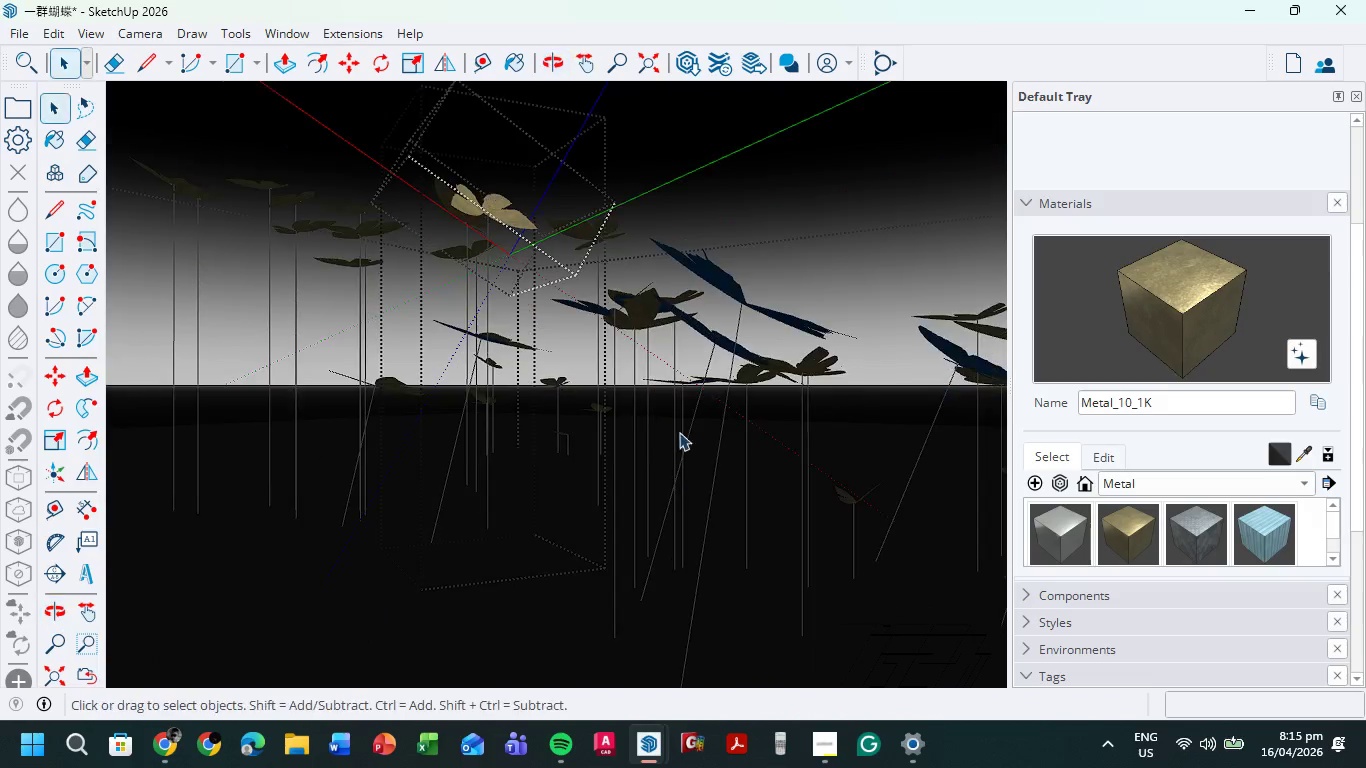 
left_click([755, 270])
 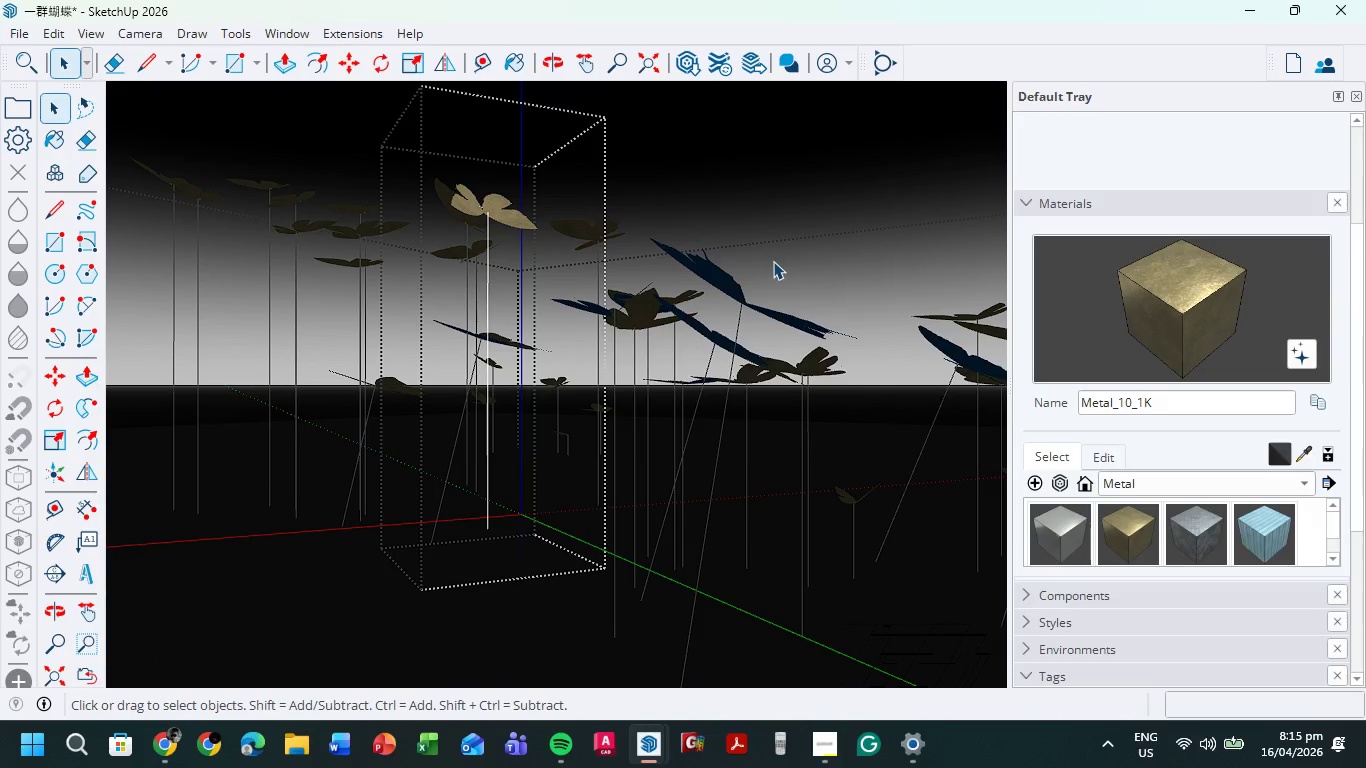 
left_click([774, 257])
 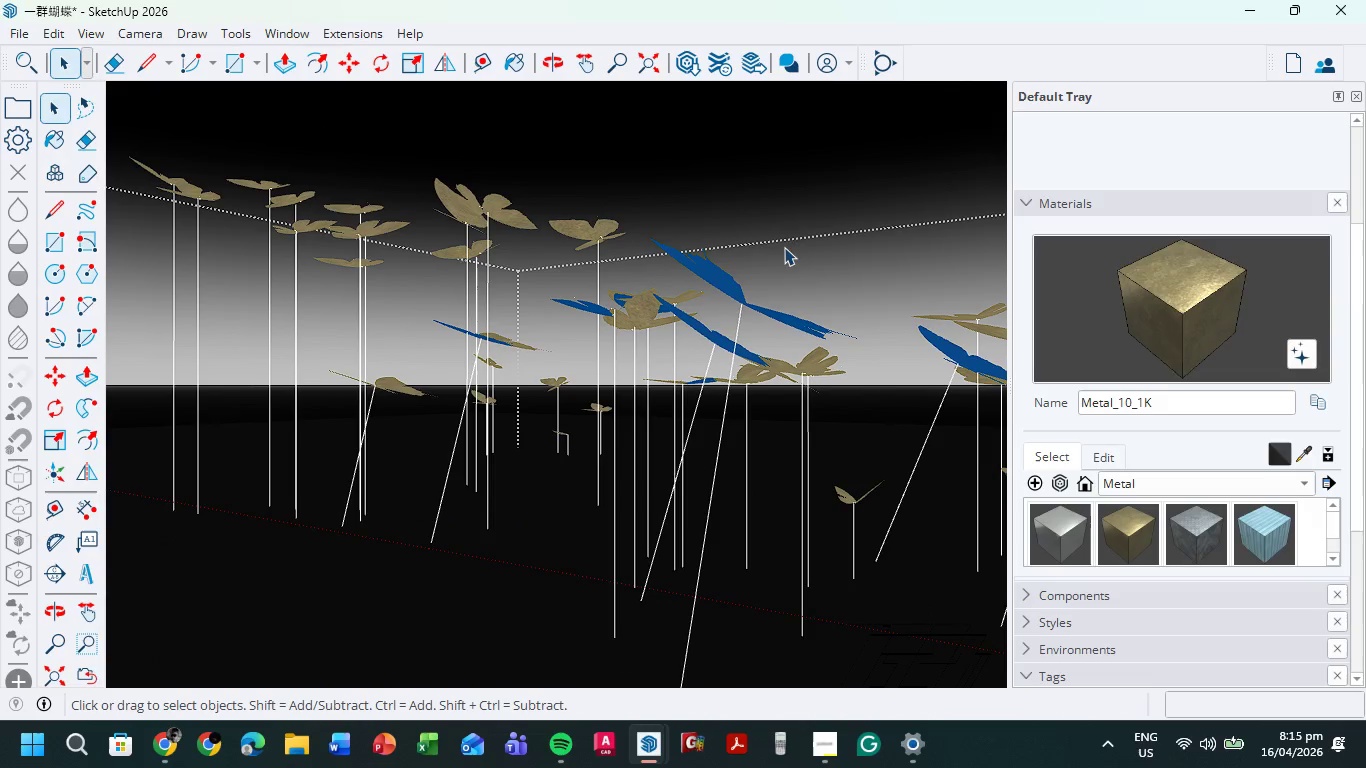 
left_click_drag(start_coordinate=[784, 247], to_coordinate=[789, 235])
 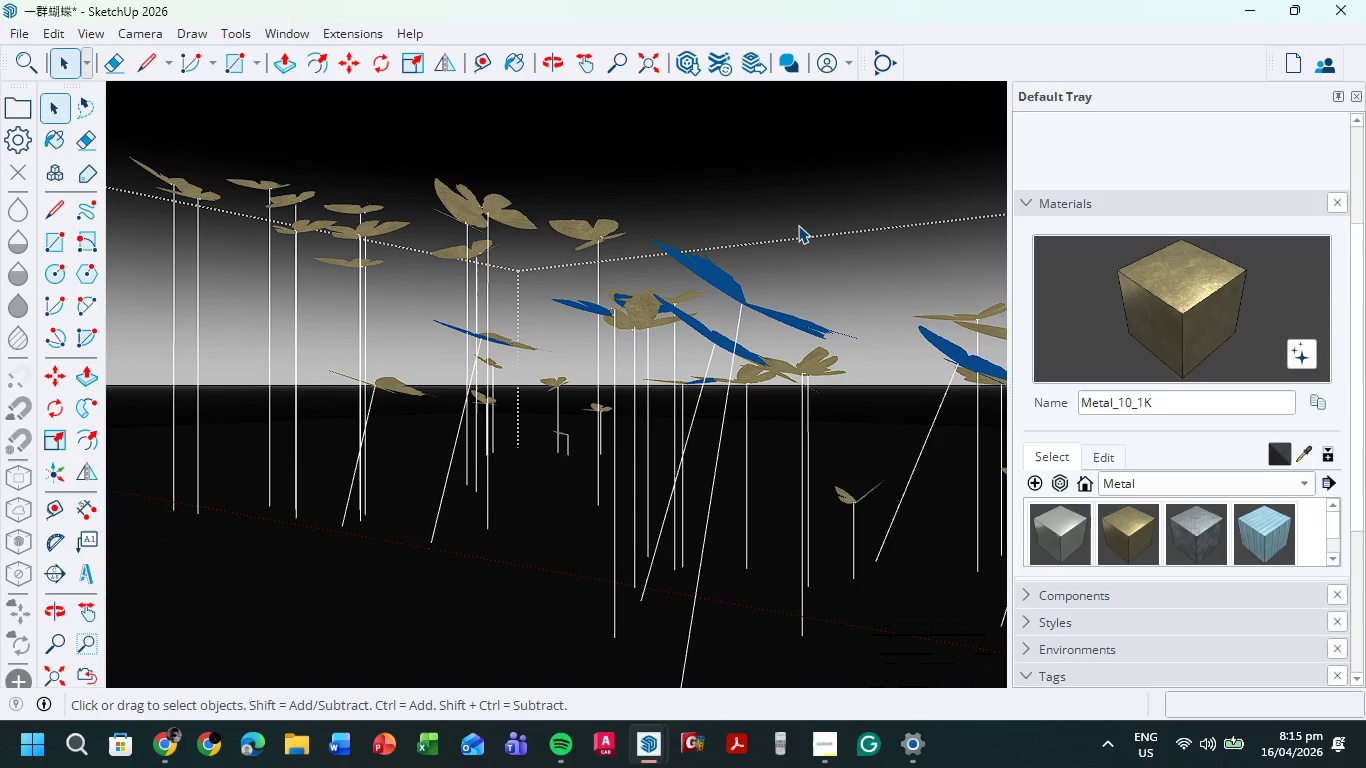 
triple_click([798, 225])
 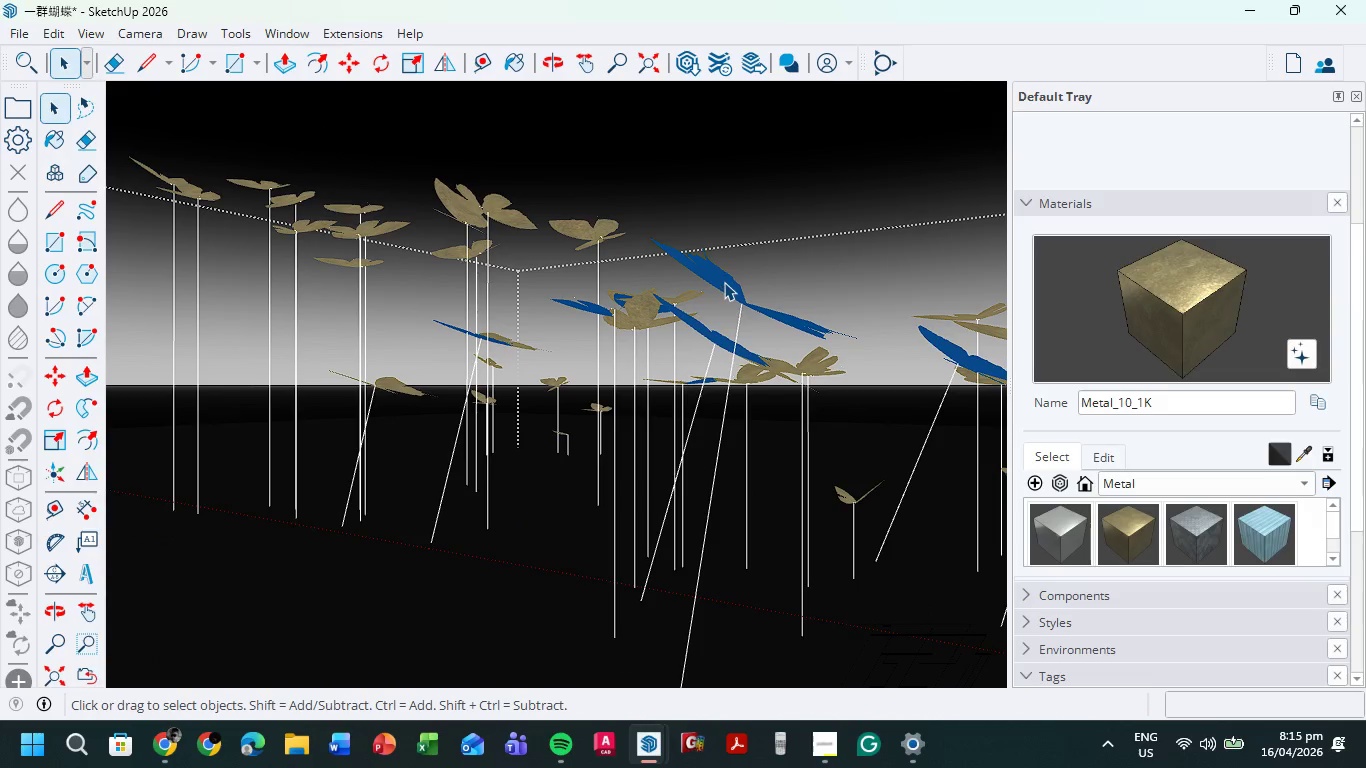 
double_click([724, 282])
 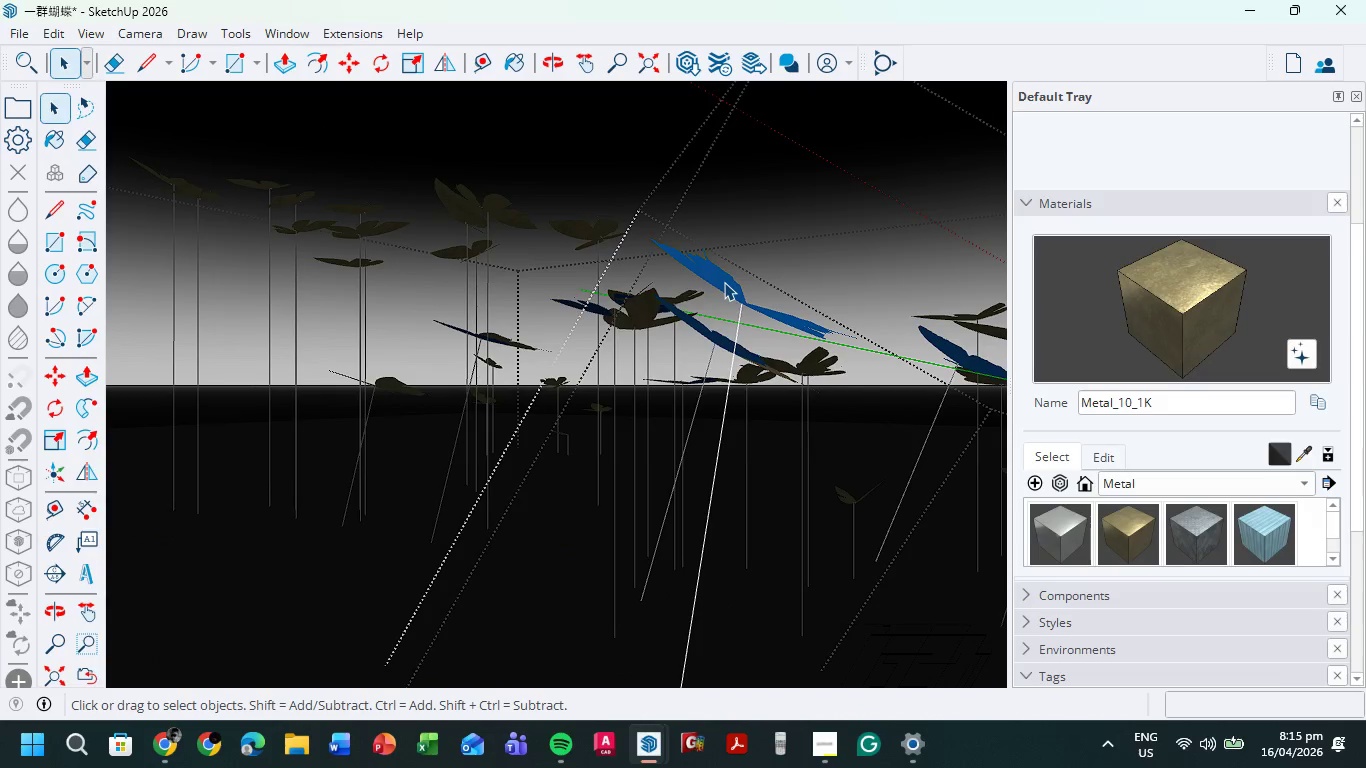 
triple_click([724, 282])
 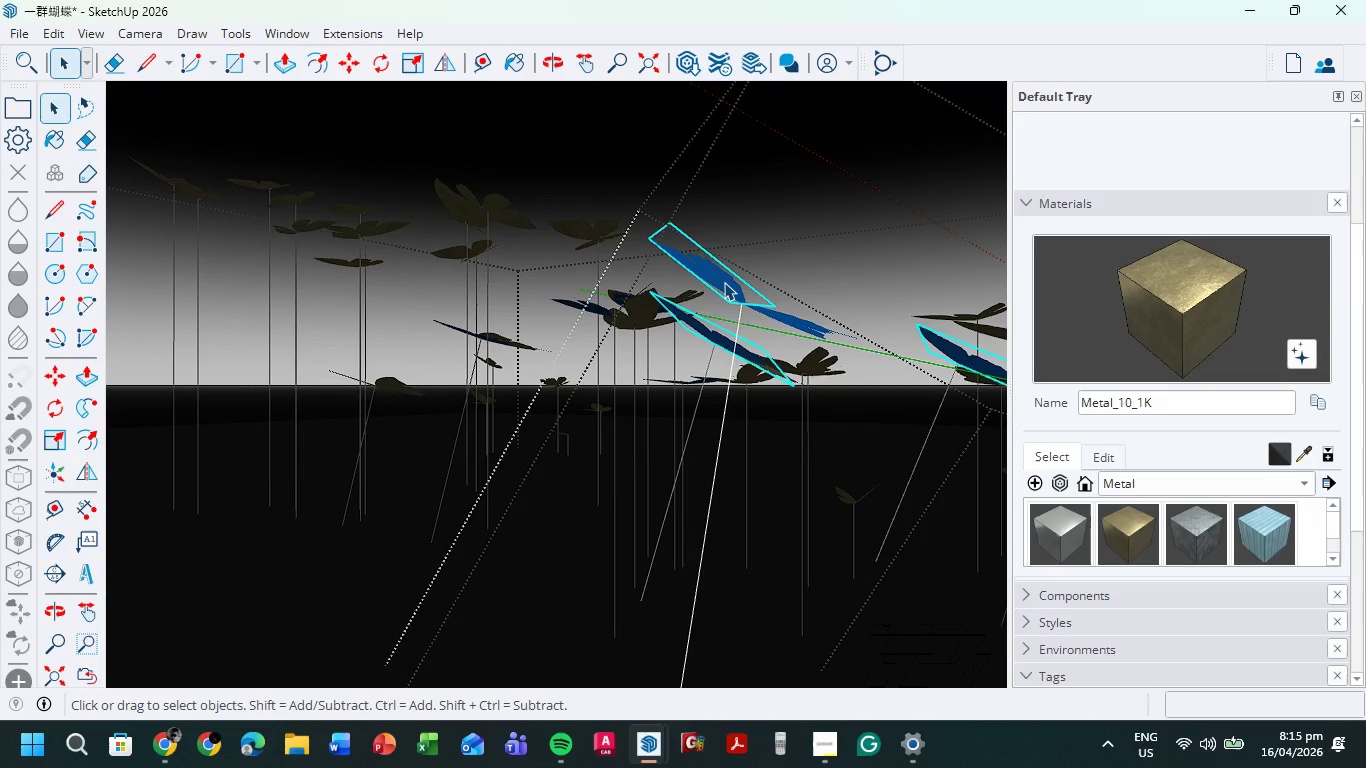 
triple_click([724, 282])
 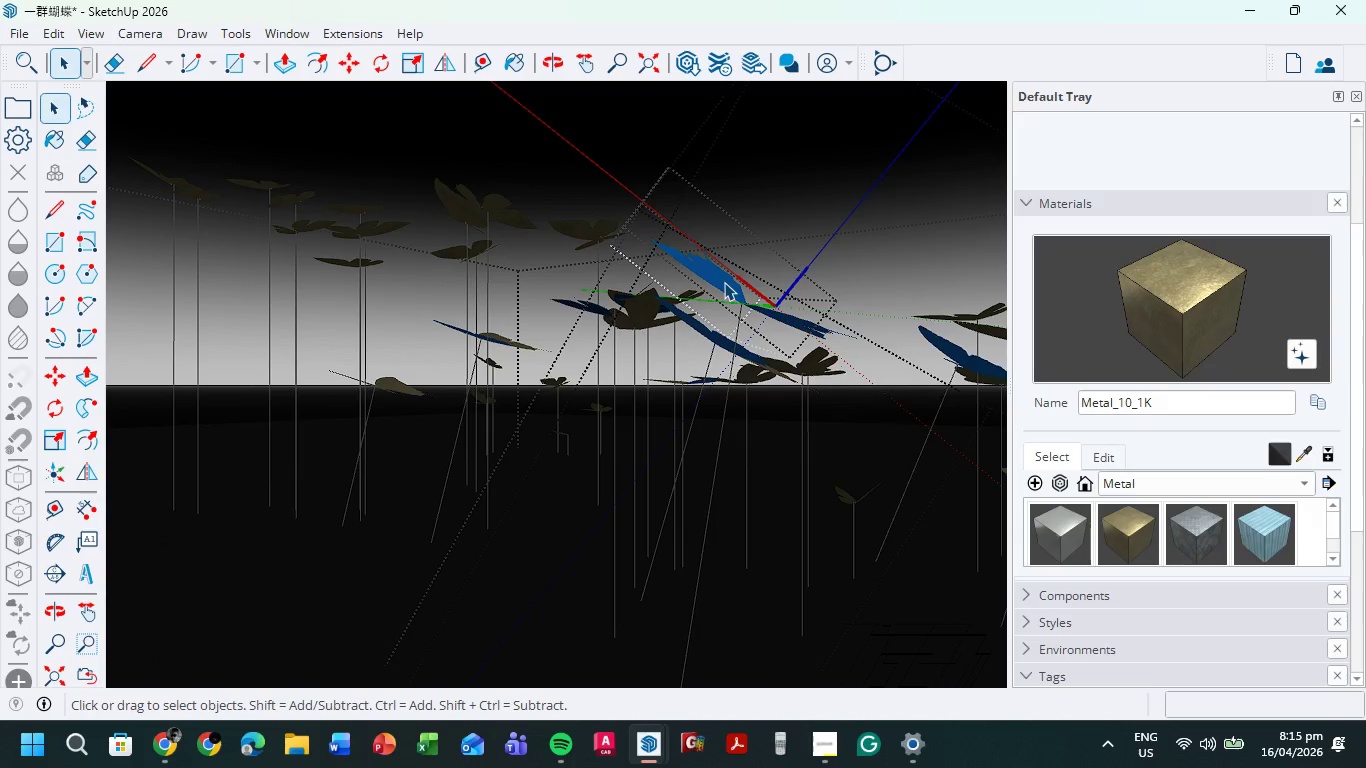 
triple_click([724, 282])
 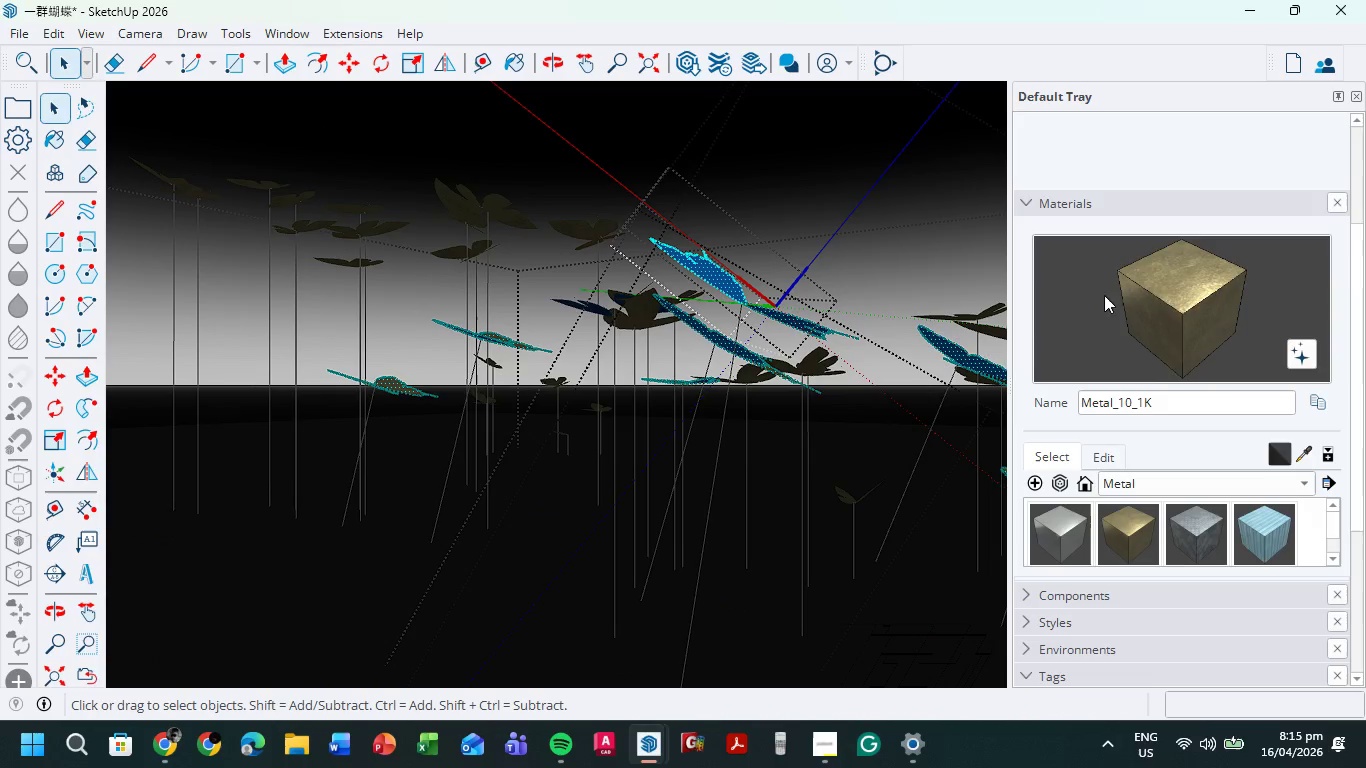 
left_click([1184, 294])
 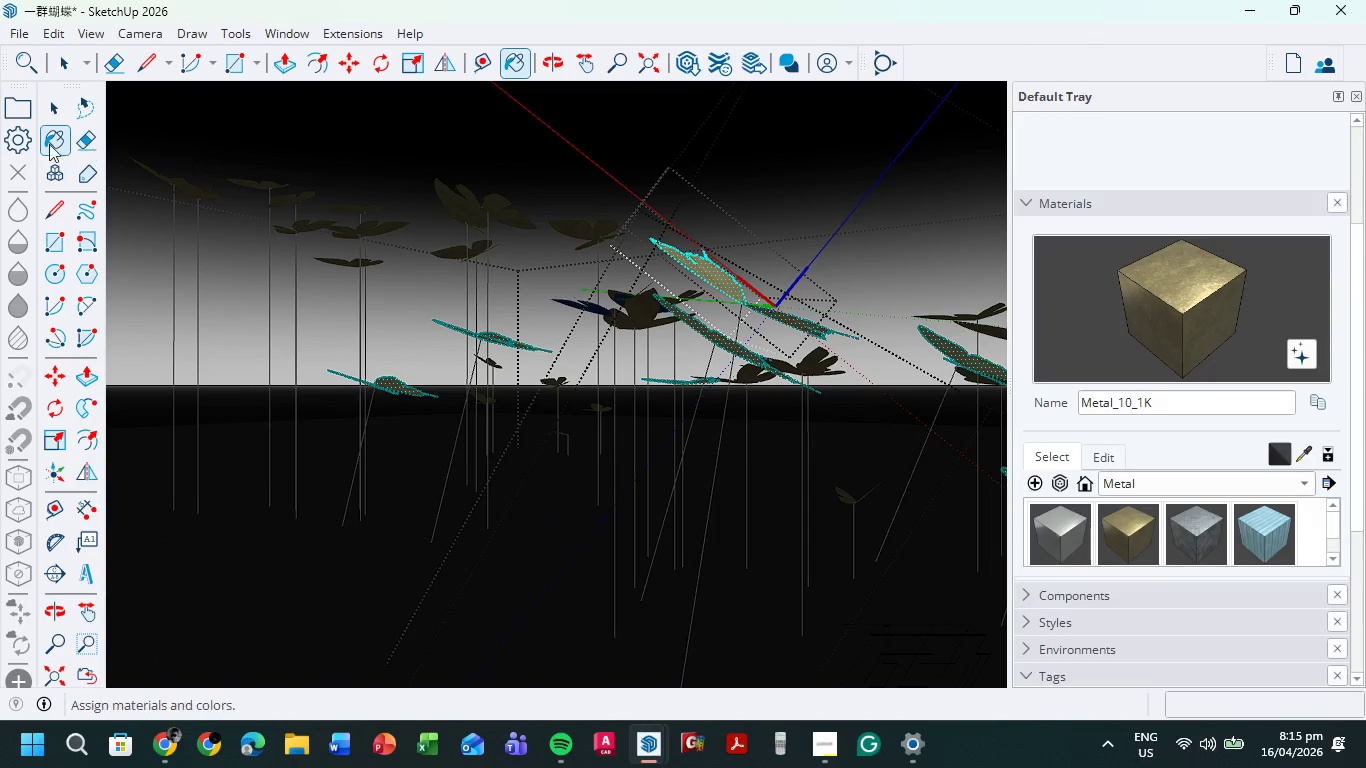 
left_click([70, 74])
 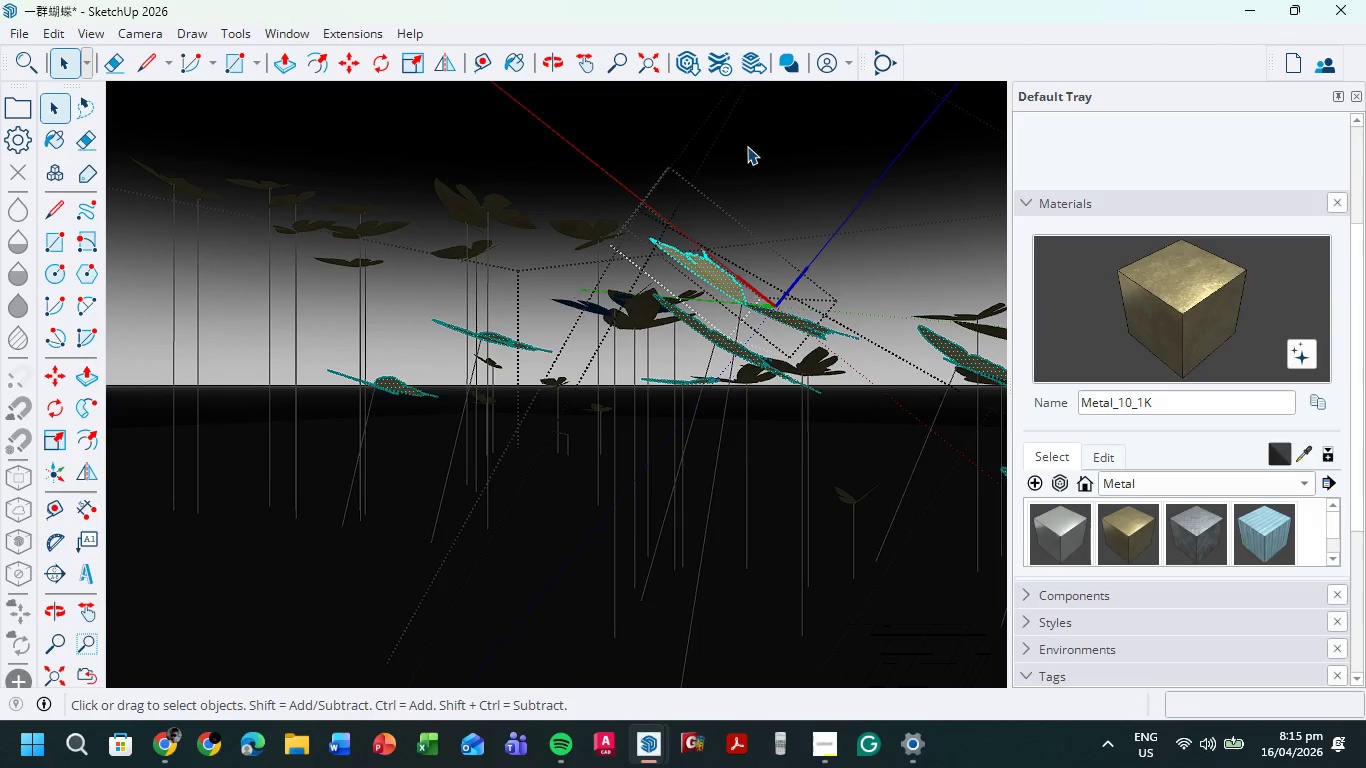 
double_click([747, 146])
 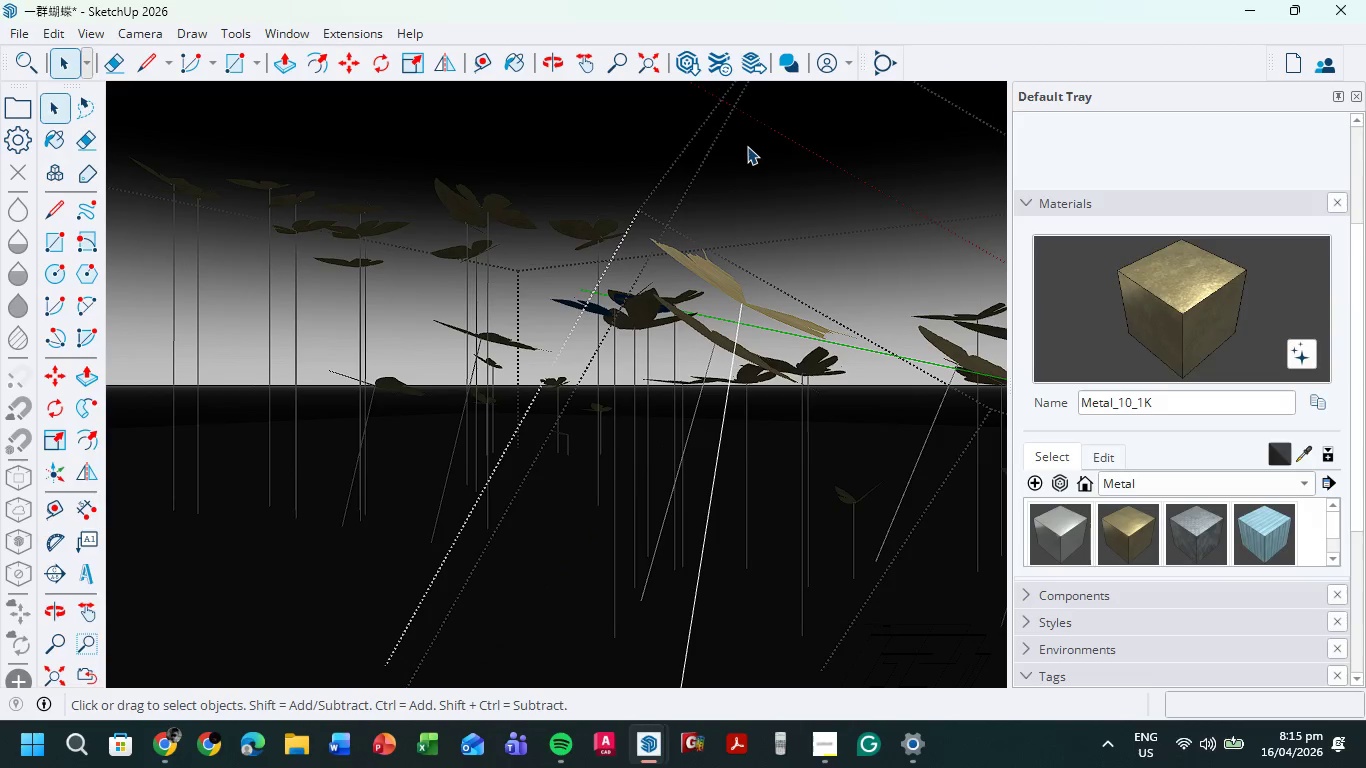 
triple_click([747, 146])
 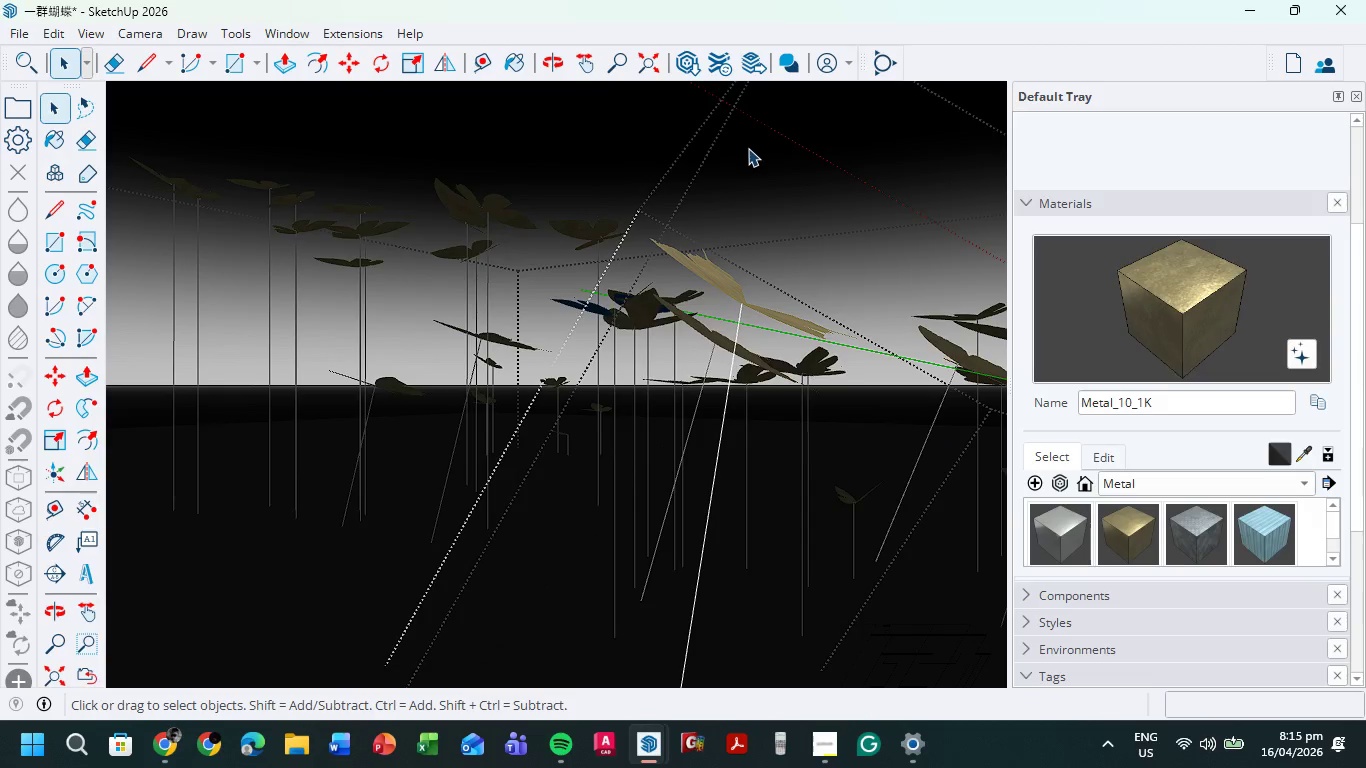 
triple_click([748, 148])
 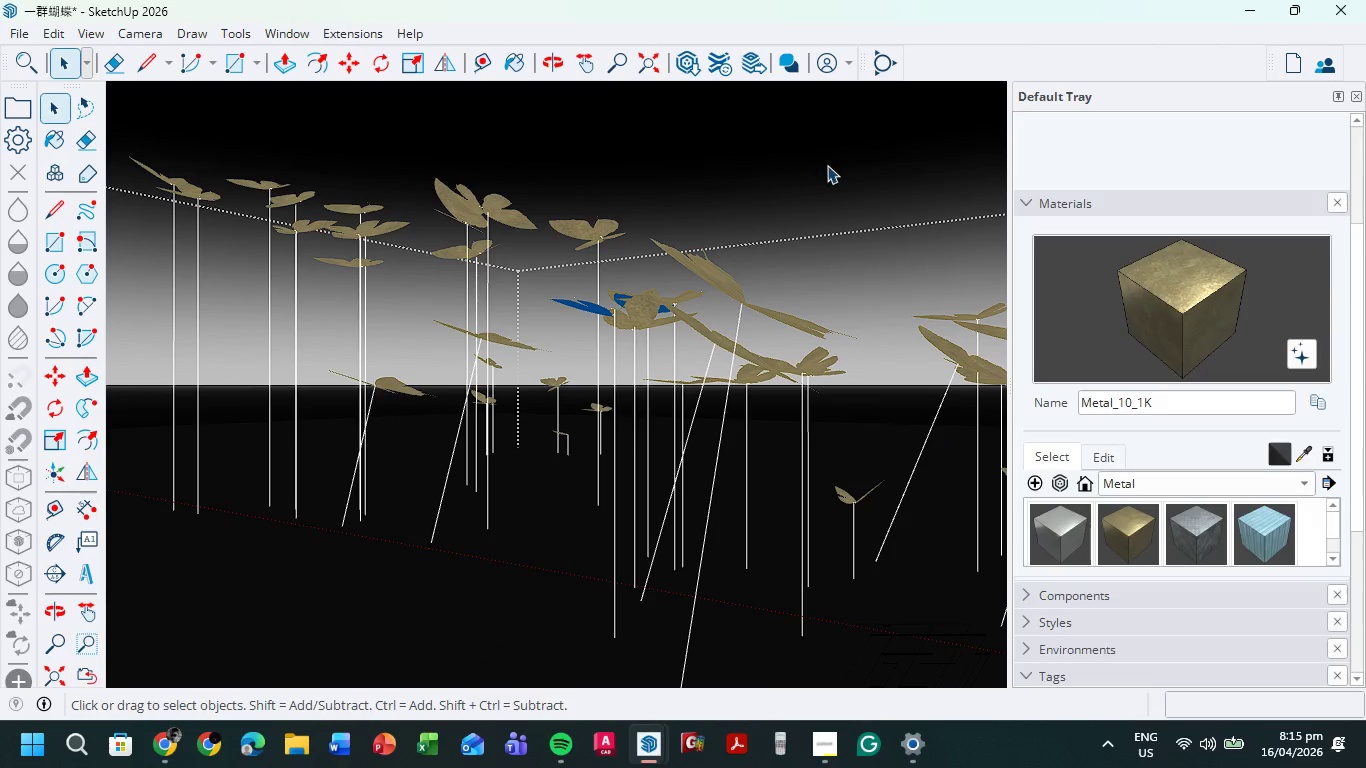 
triple_click([827, 165])
 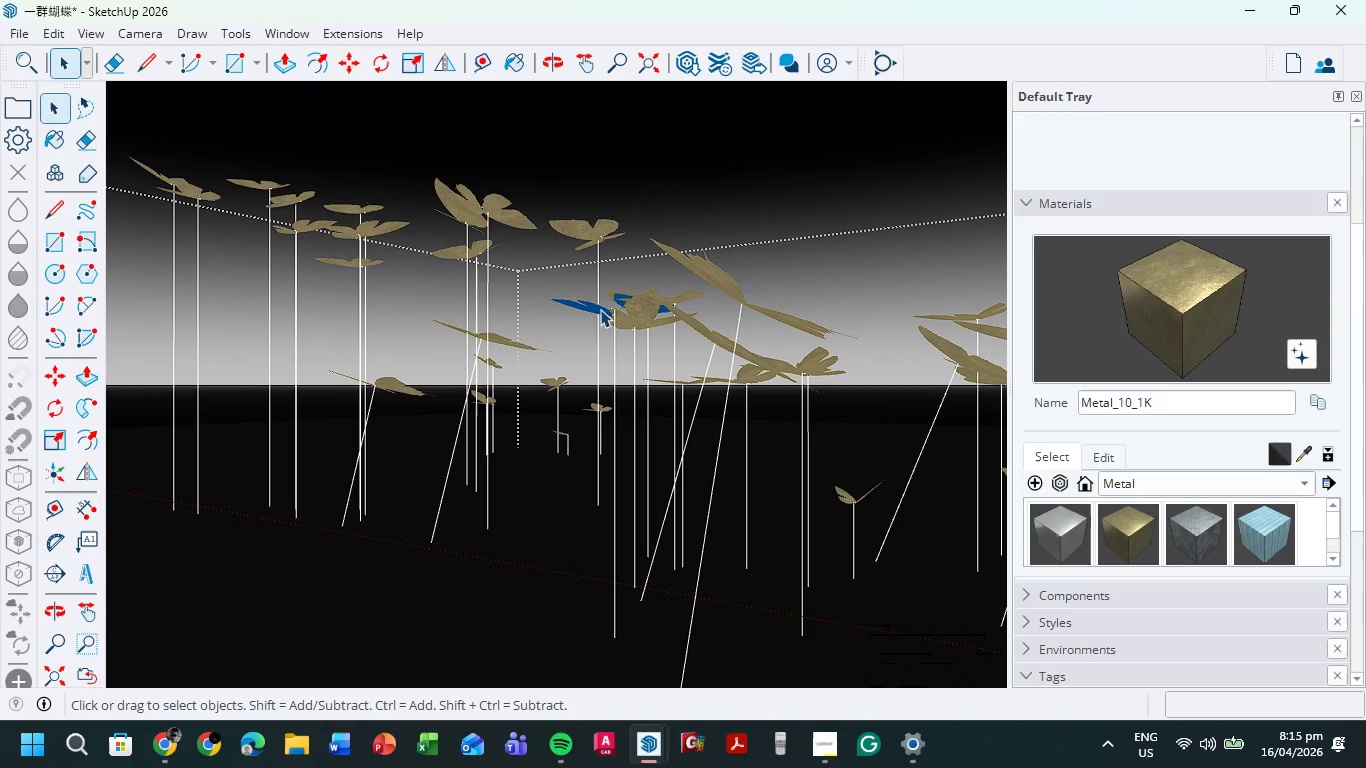 
double_click([598, 312])
 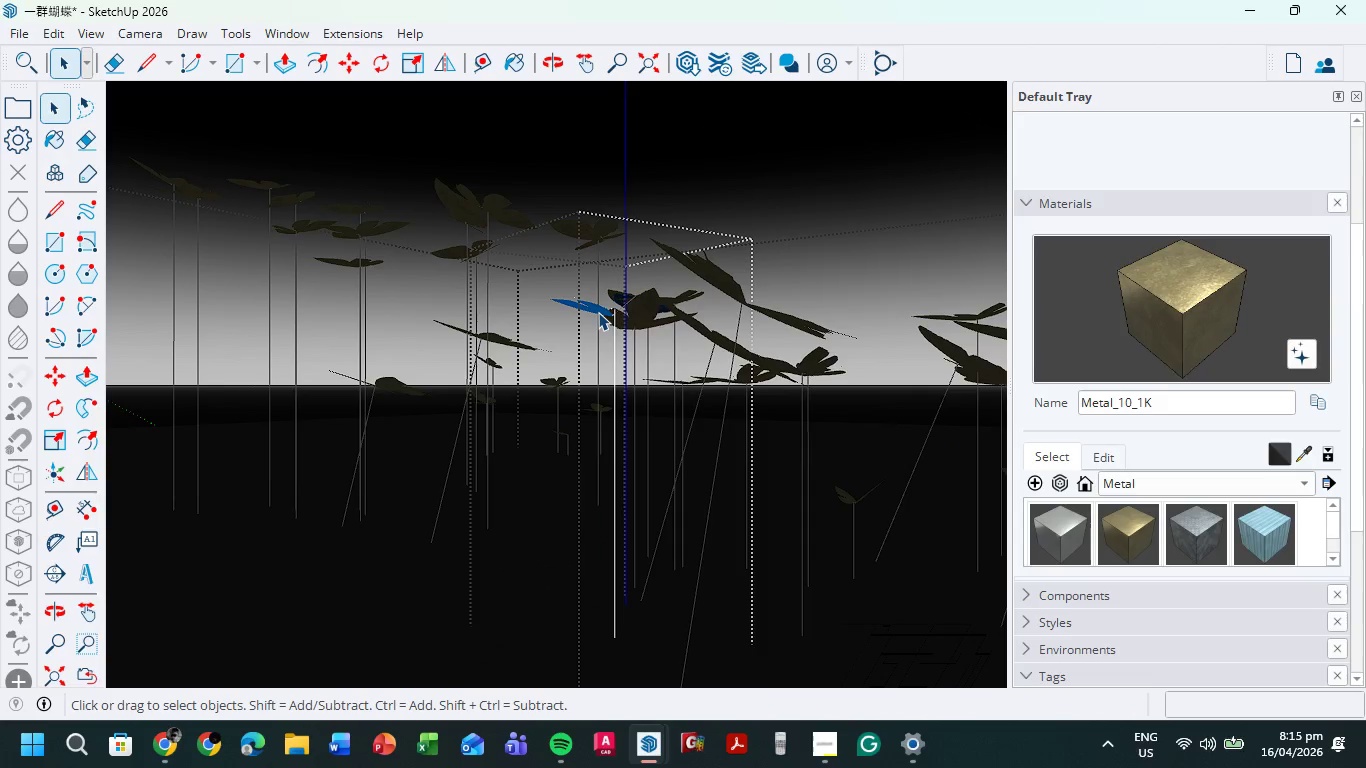 
triple_click([598, 312])
 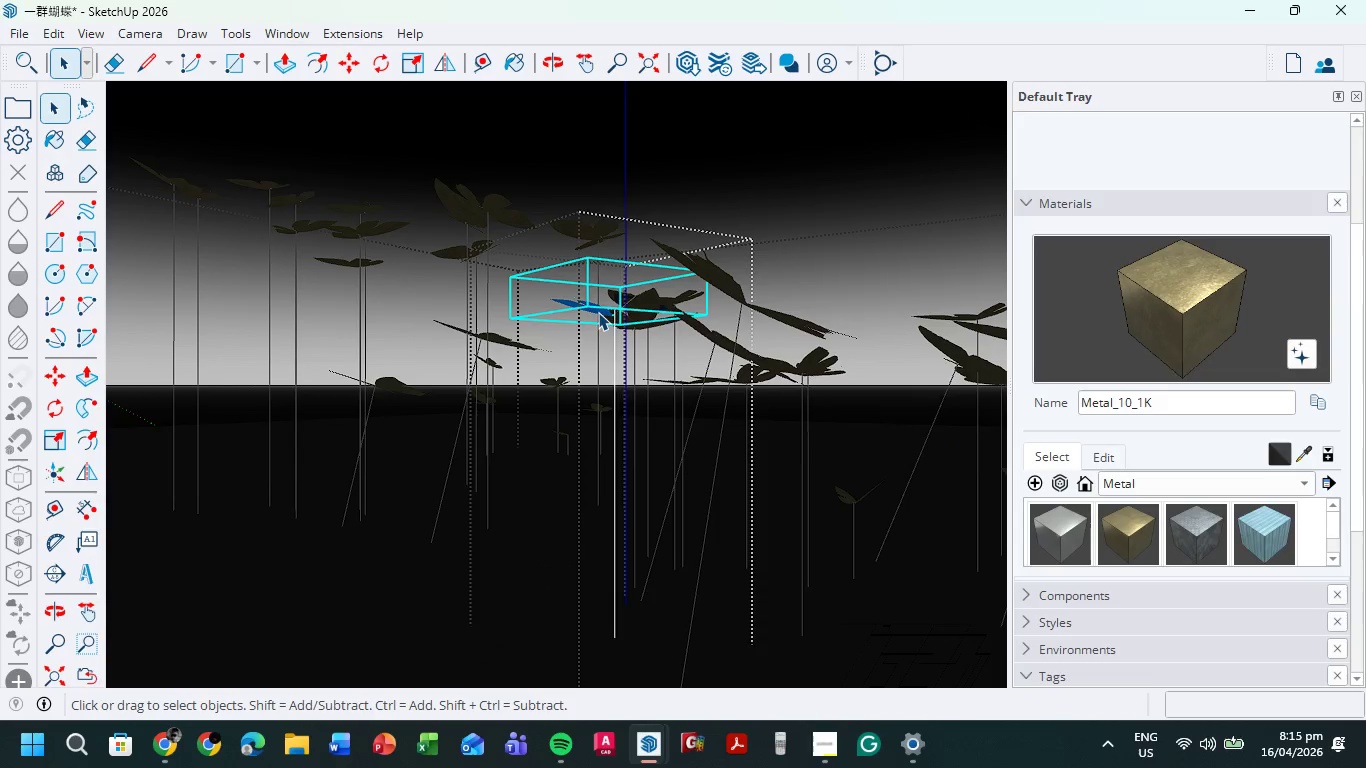 
triple_click([598, 312])
 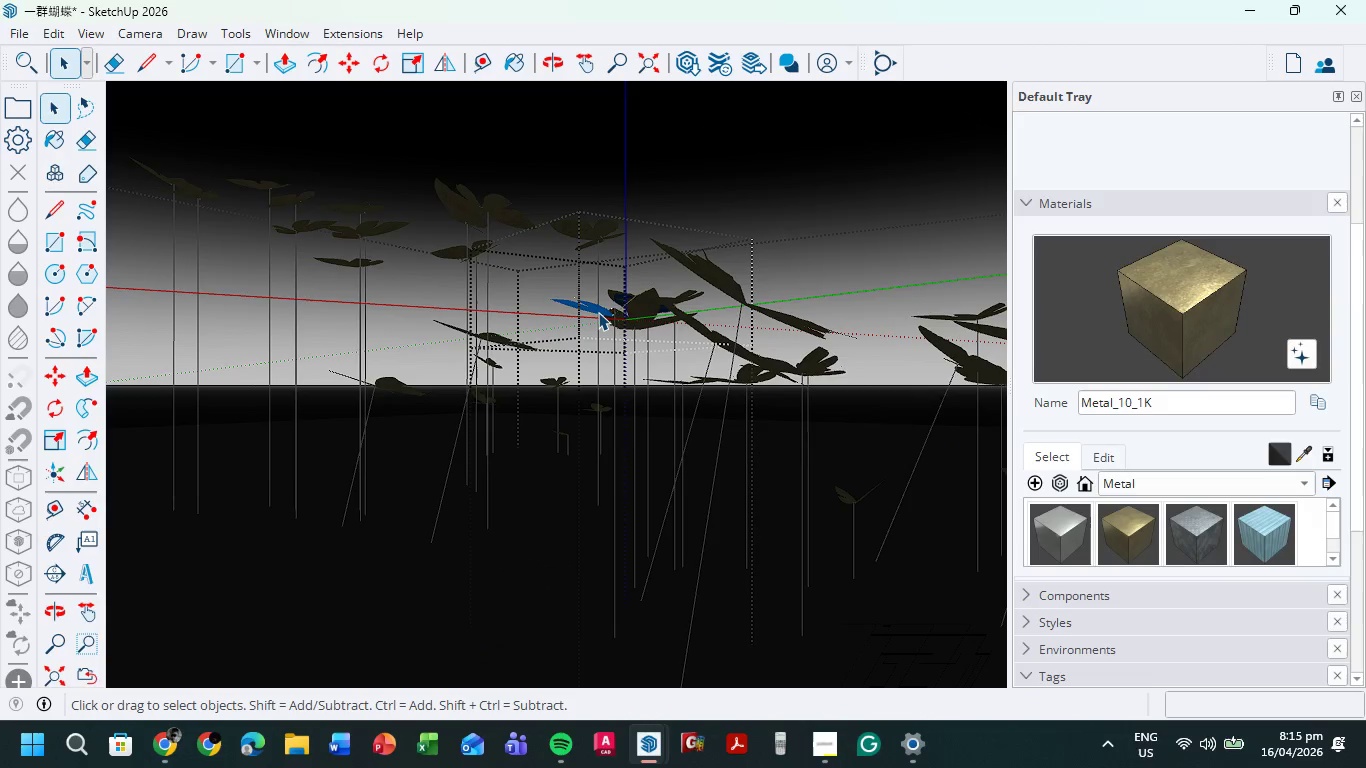 
triple_click([598, 312])
 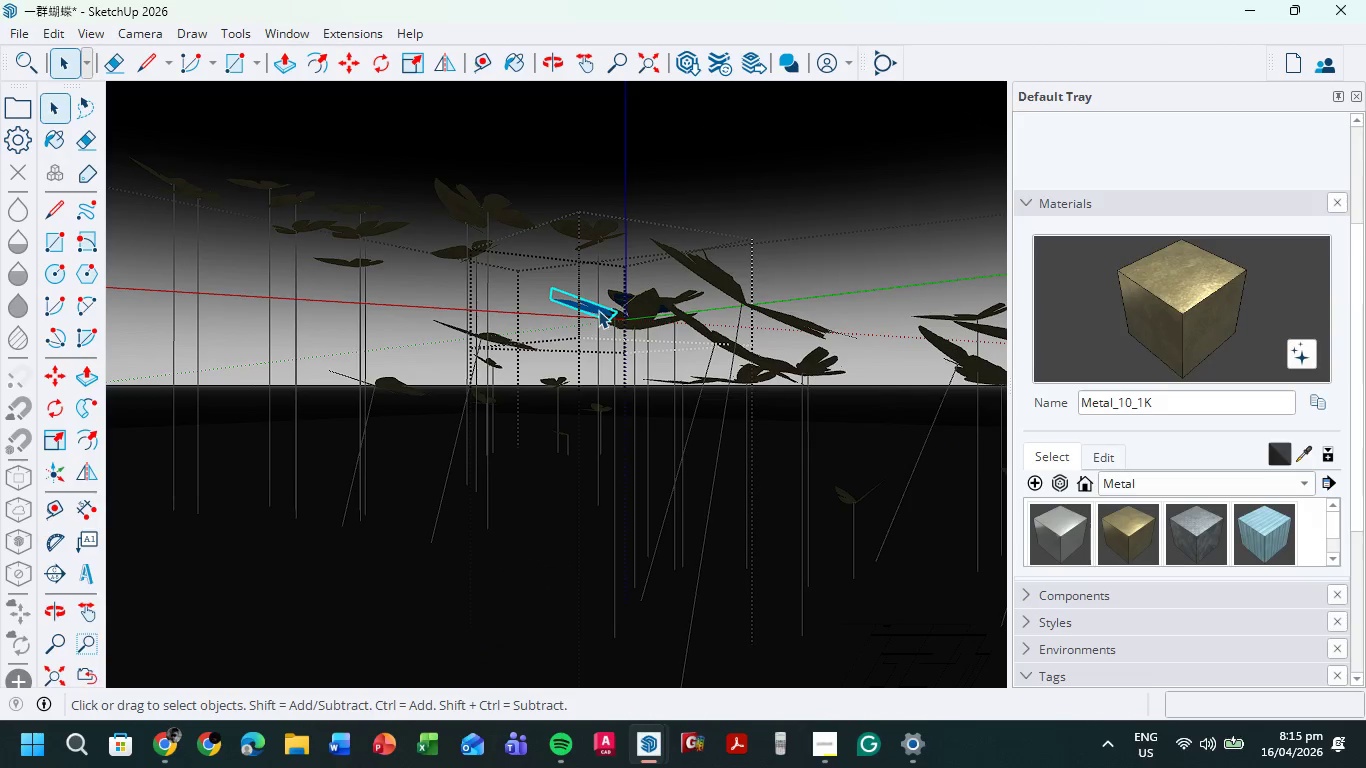 
triple_click([598, 310])
 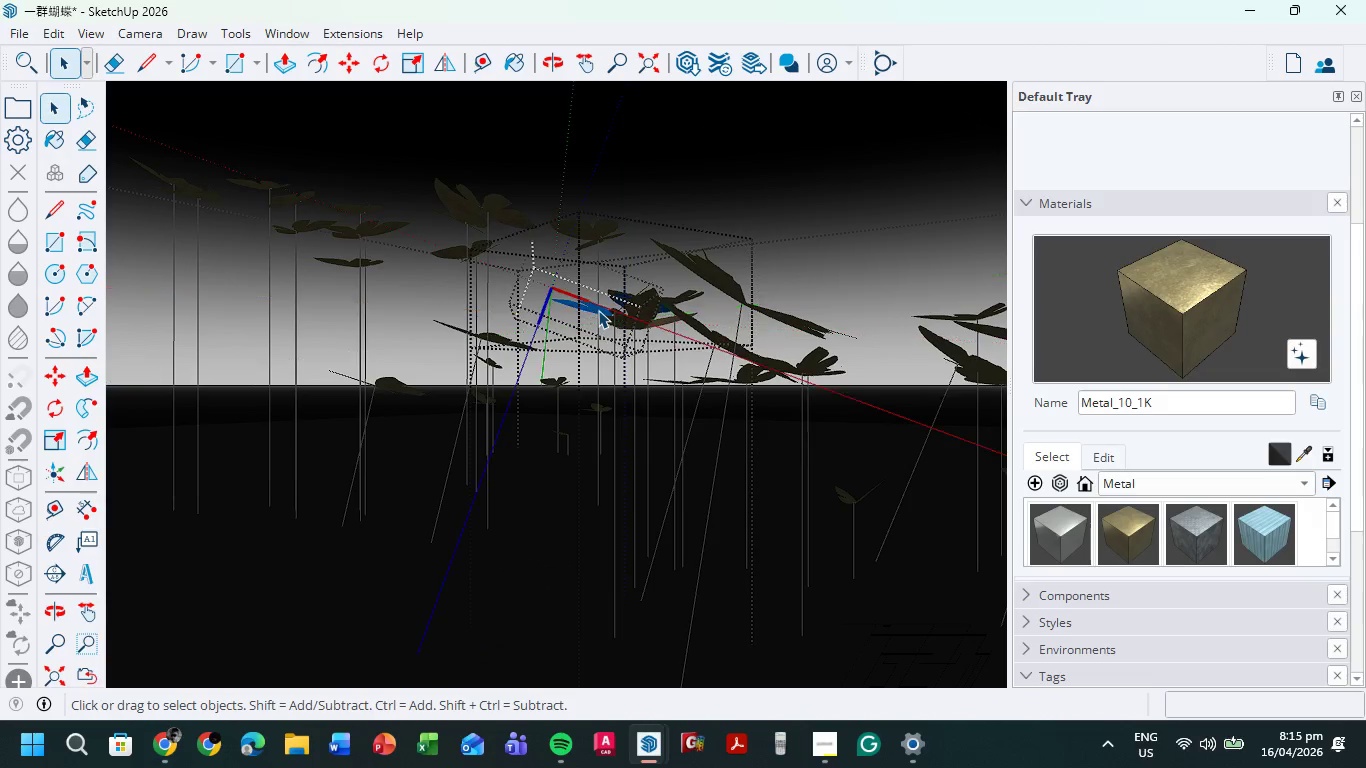 
triple_click([598, 310])
 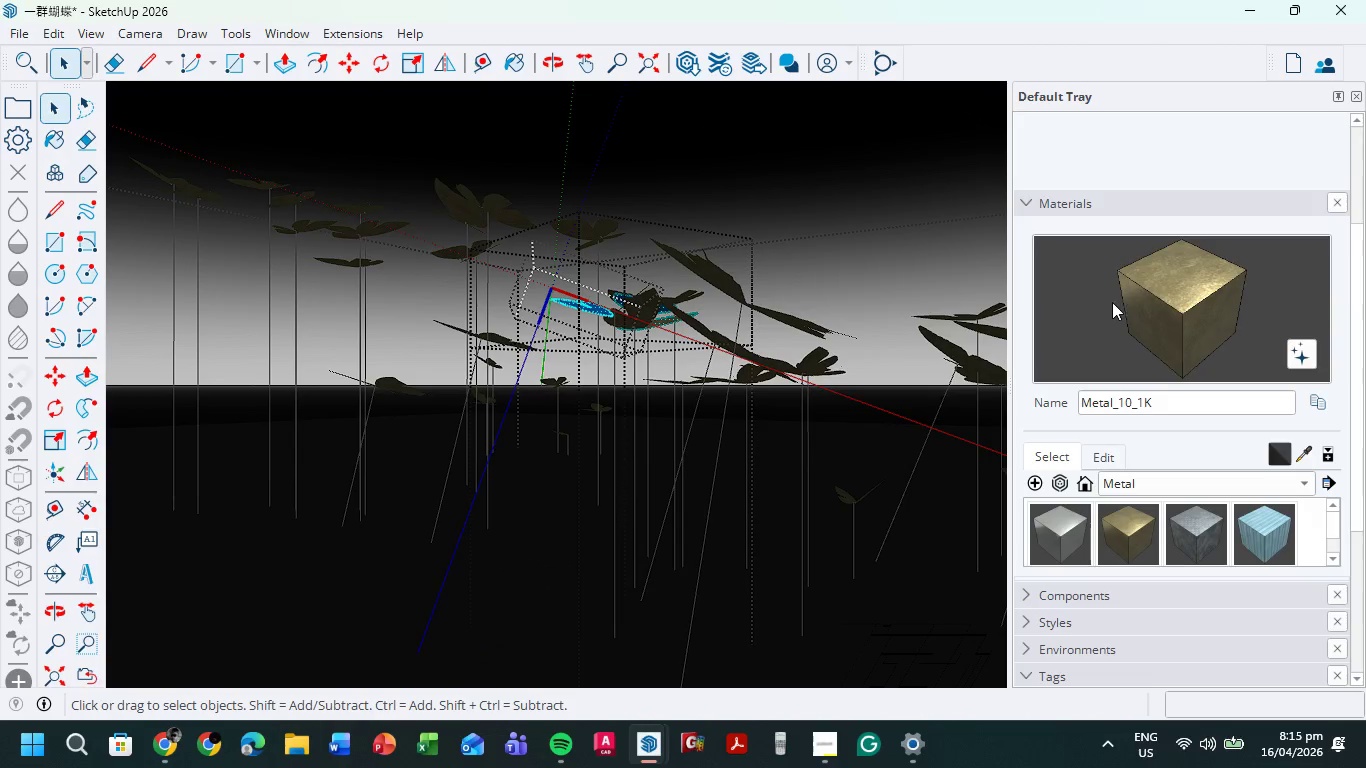 
left_click([1175, 279])
 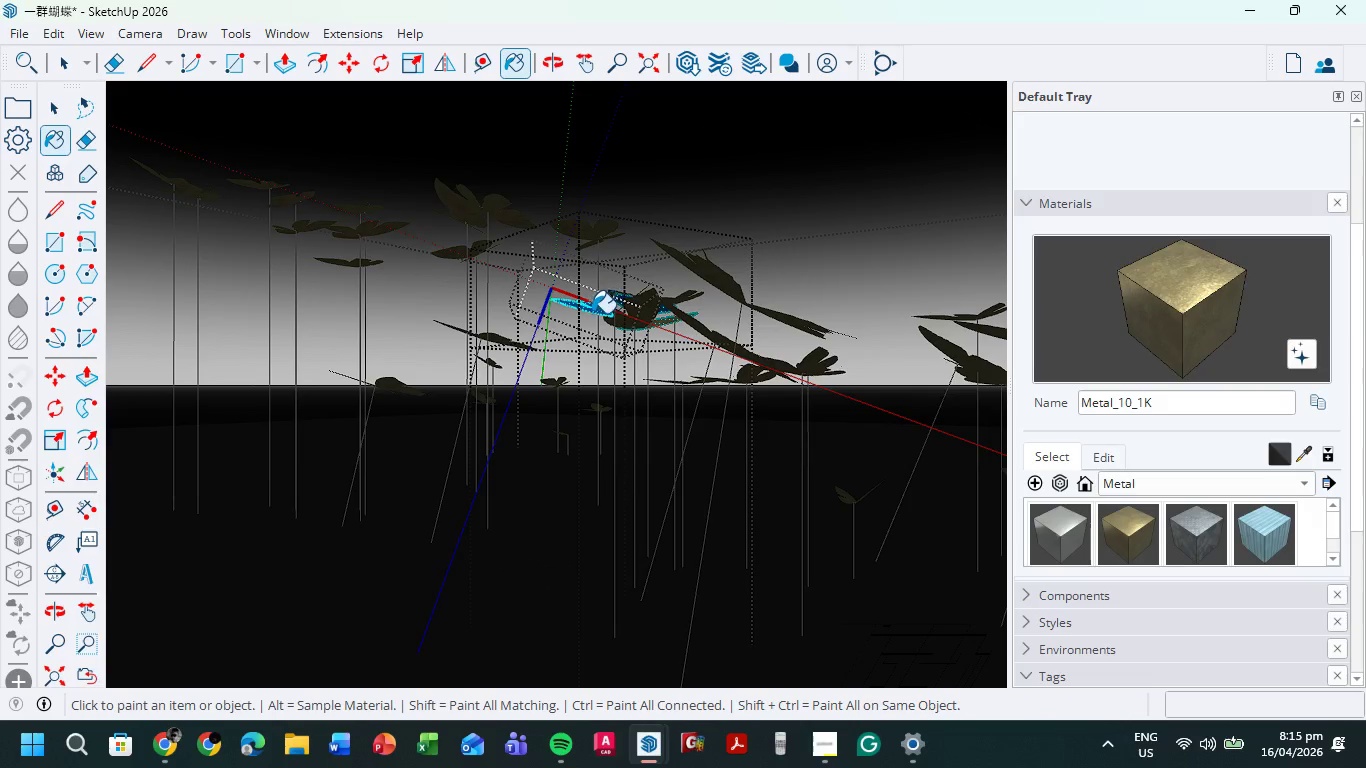 
left_click([596, 312])
 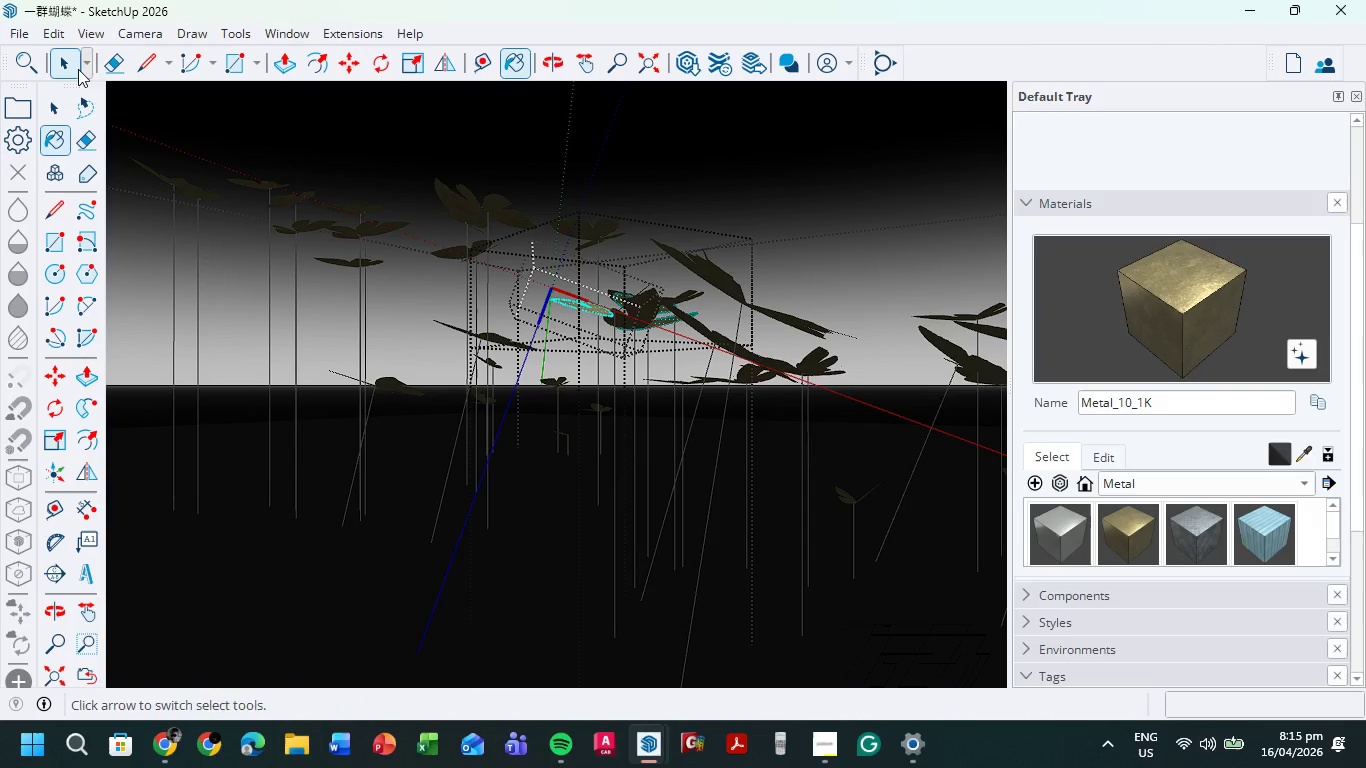 
double_click([829, 190])
 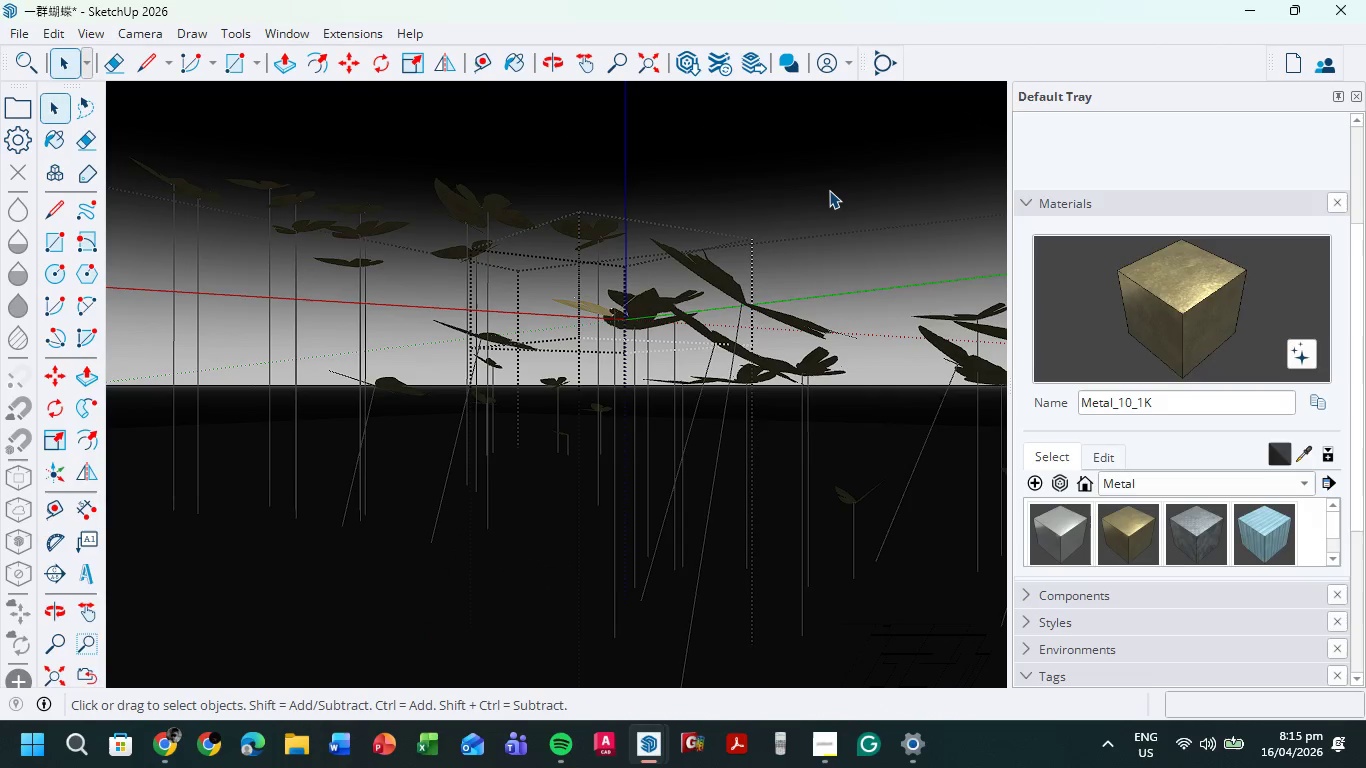 
triple_click([829, 190])
 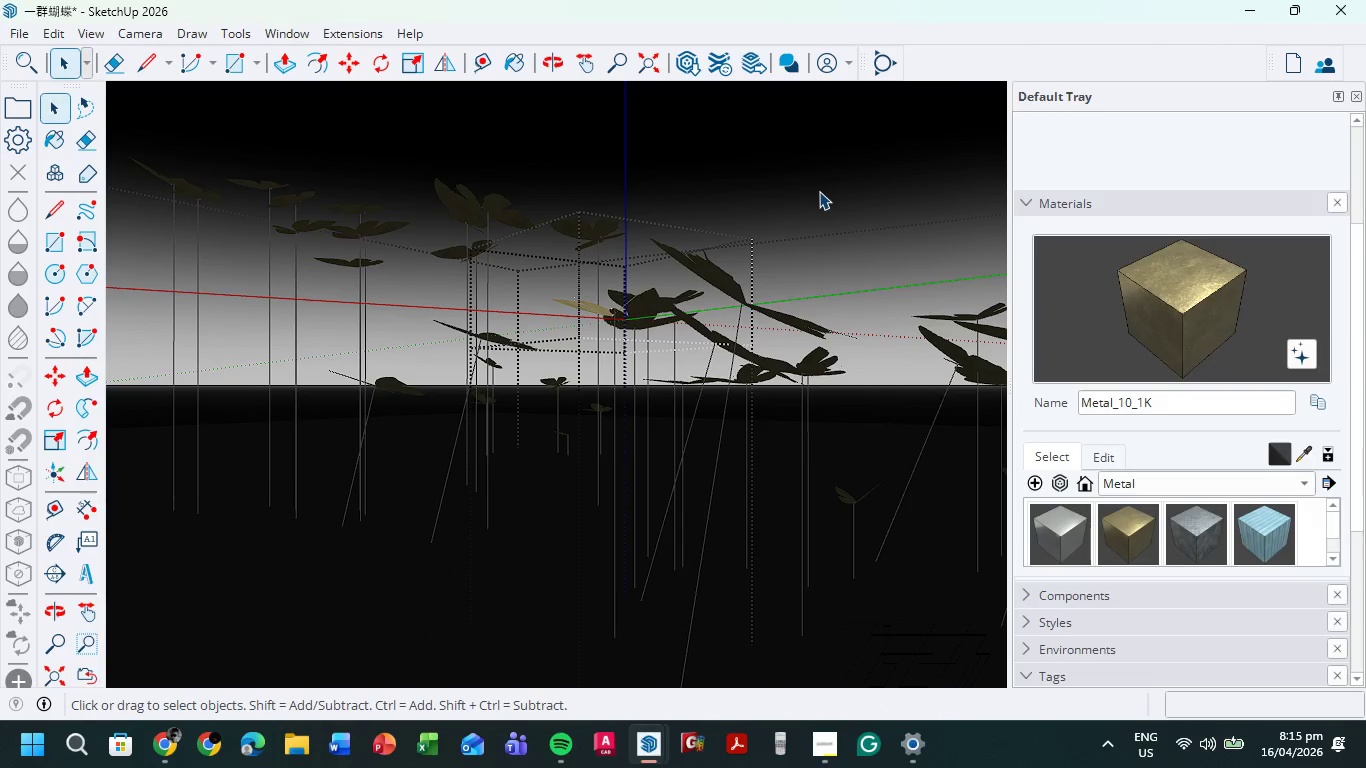 
left_click_drag(start_coordinate=[820, 191], to_coordinate=[815, 192])
 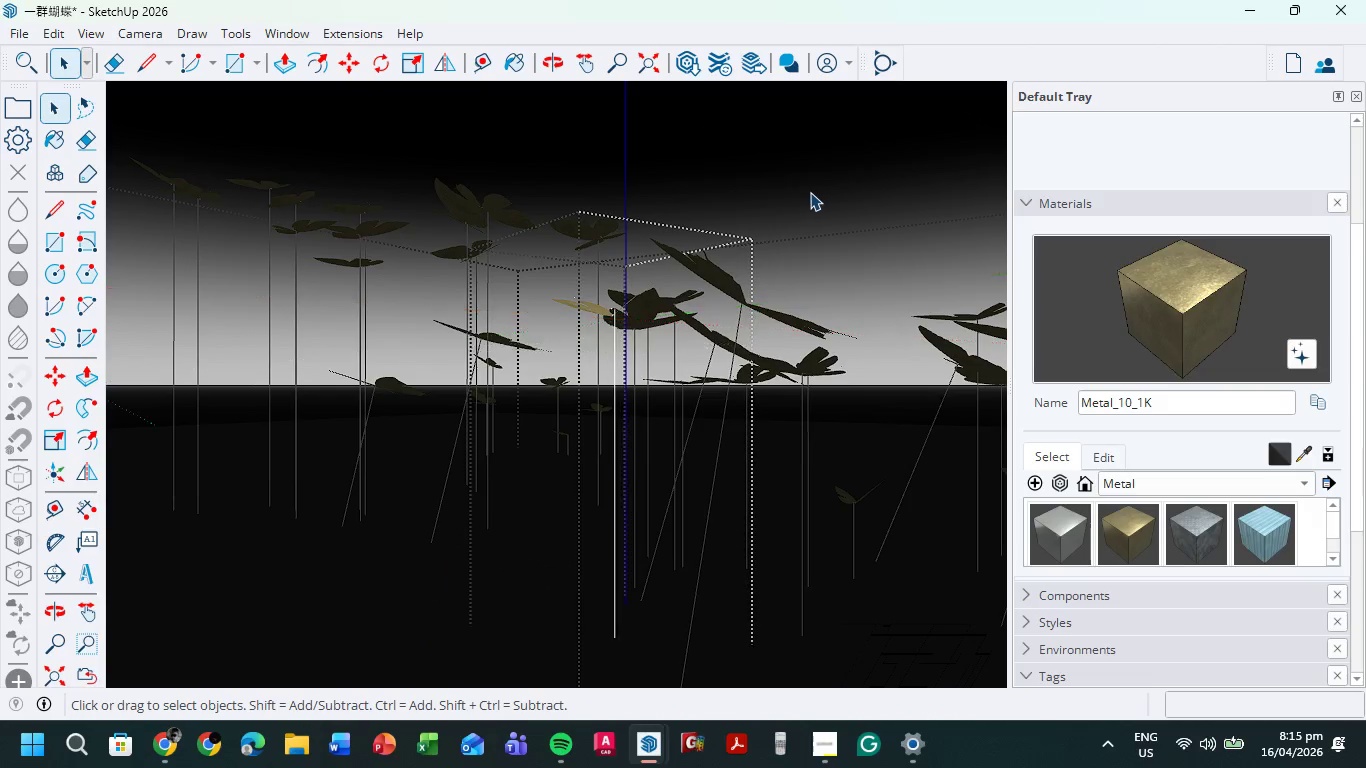 
triple_click([810, 192])
 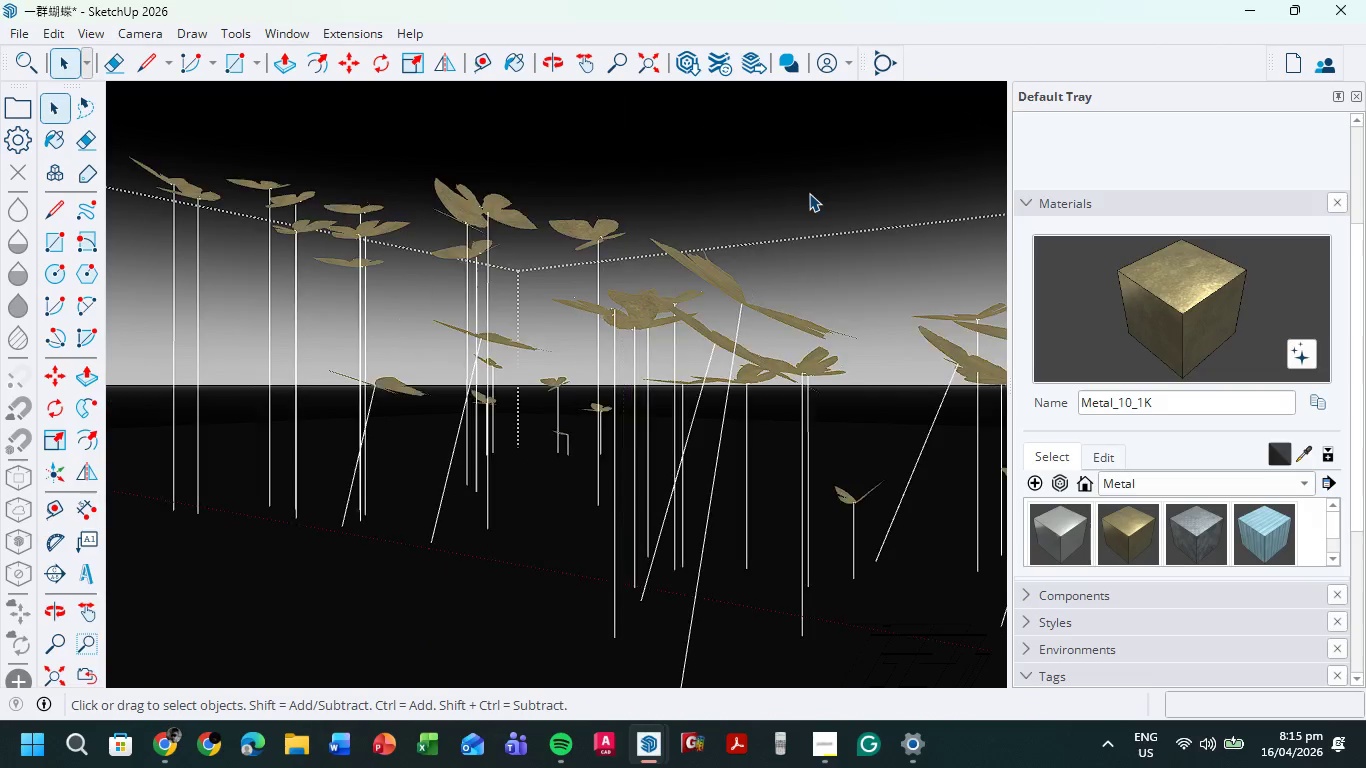 
triple_click([809, 193])
 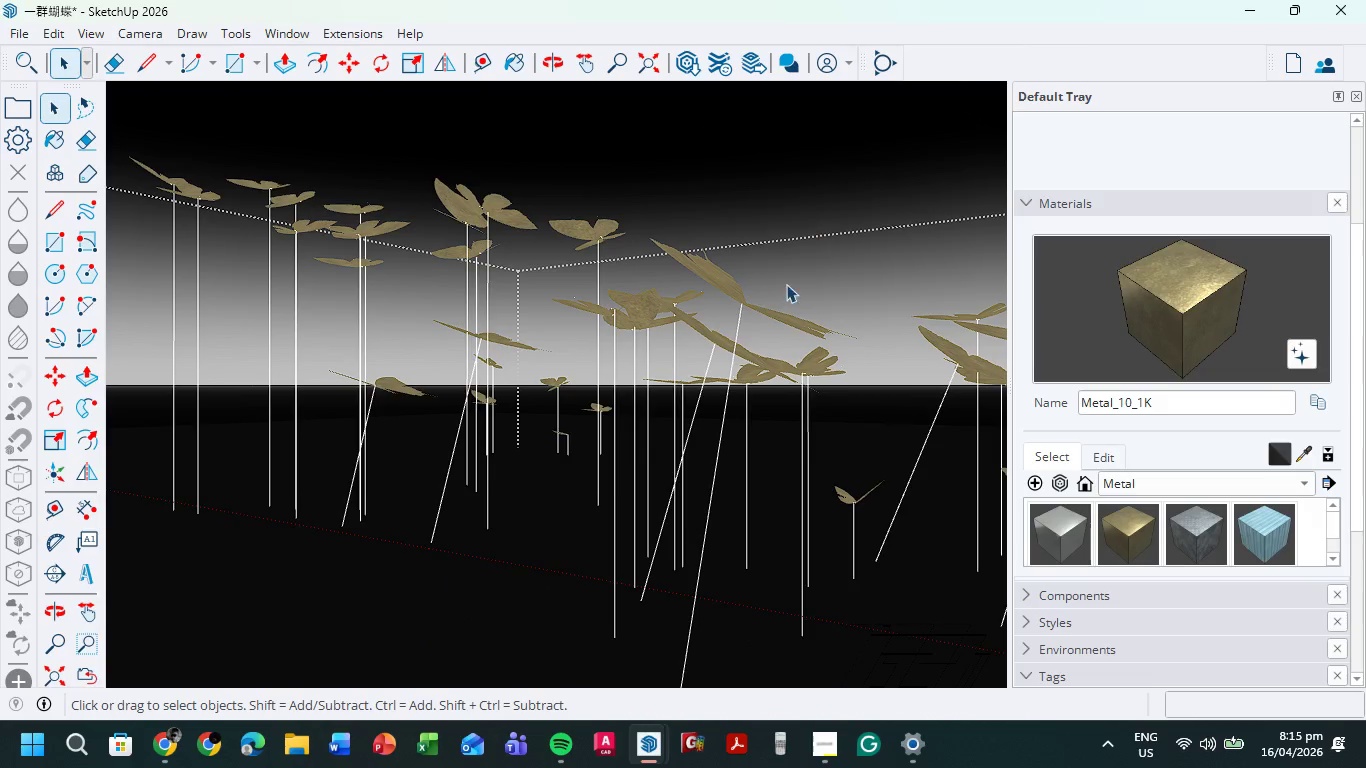 
scroll: coordinate [726, 435], scroll_direction: down, amount: 15.0
 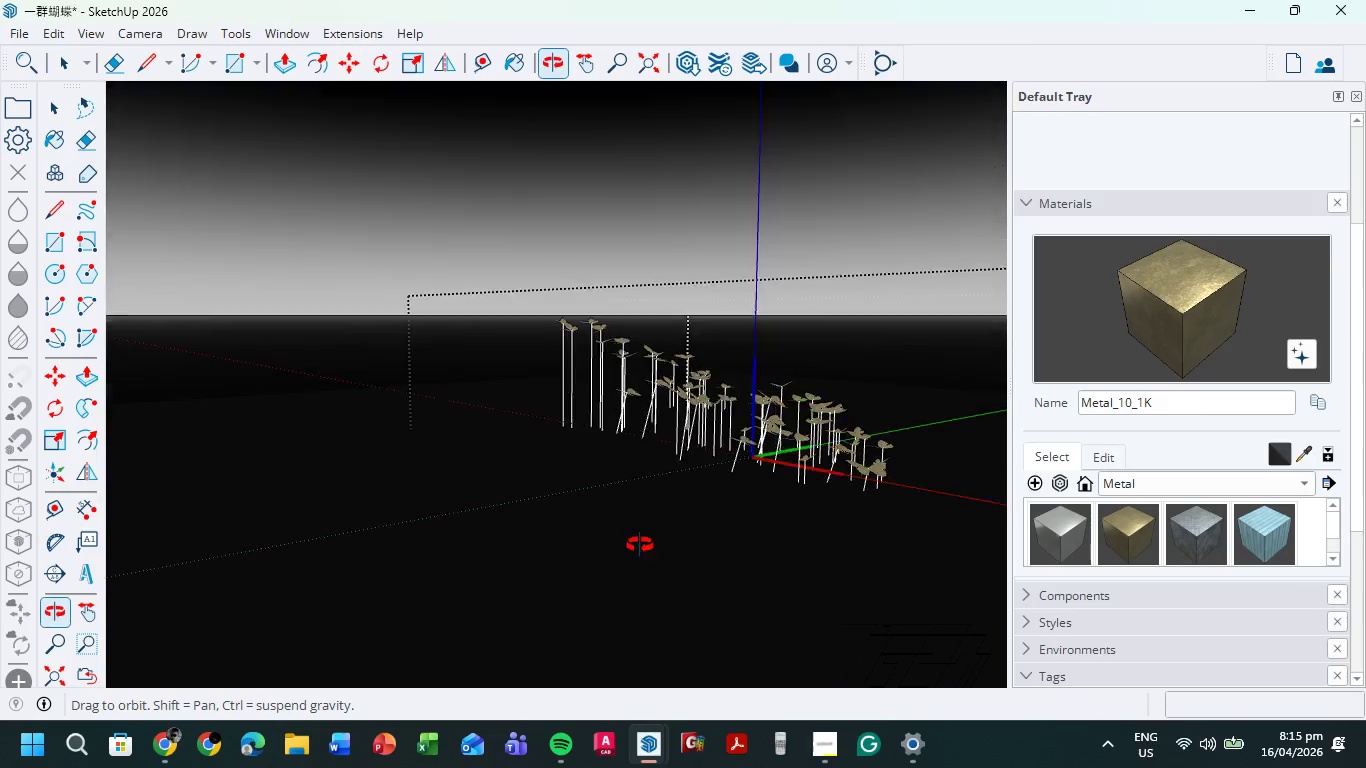 
left_click([611, 372])
 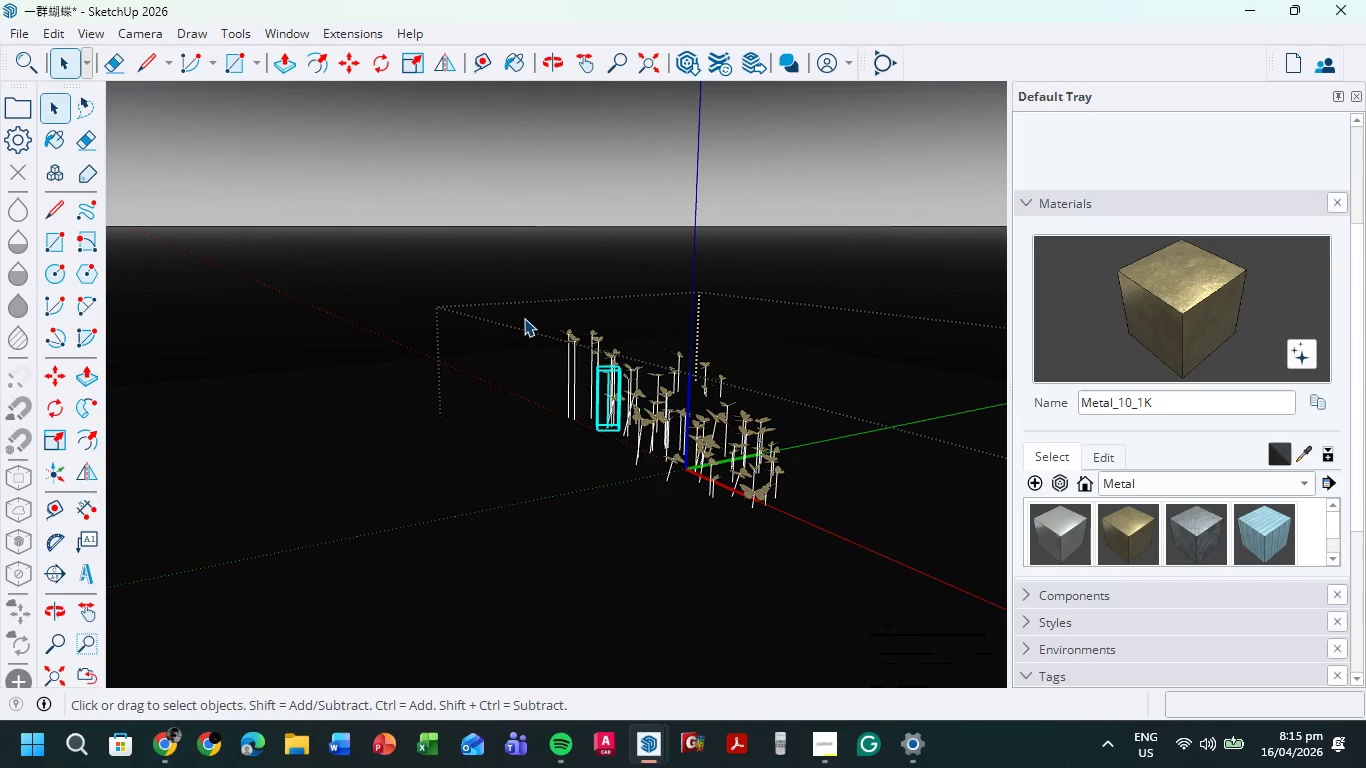 
scroll: coordinate [558, 410], scroll_direction: down, amount: 2.0
 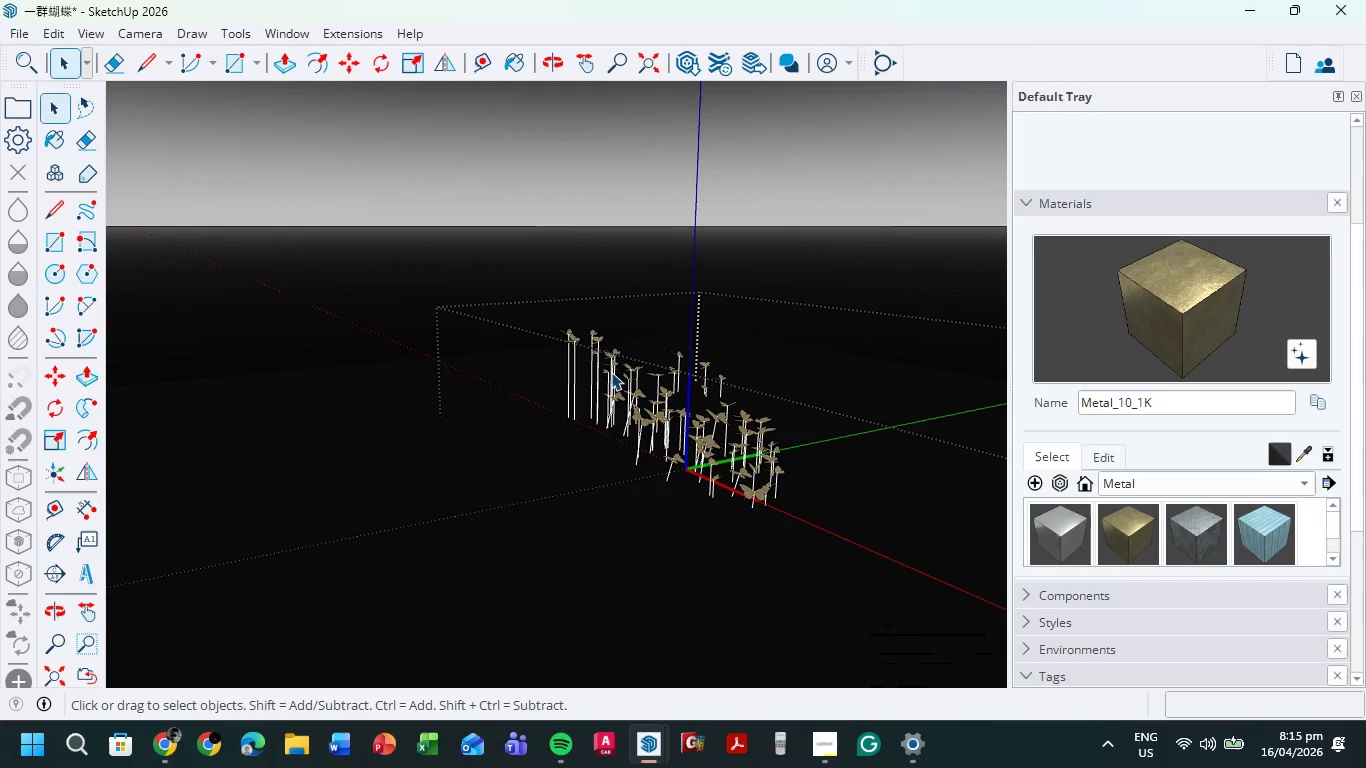 
left_click_drag(start_coordinate=[514, 291], to_coordinate=[843, 567])
 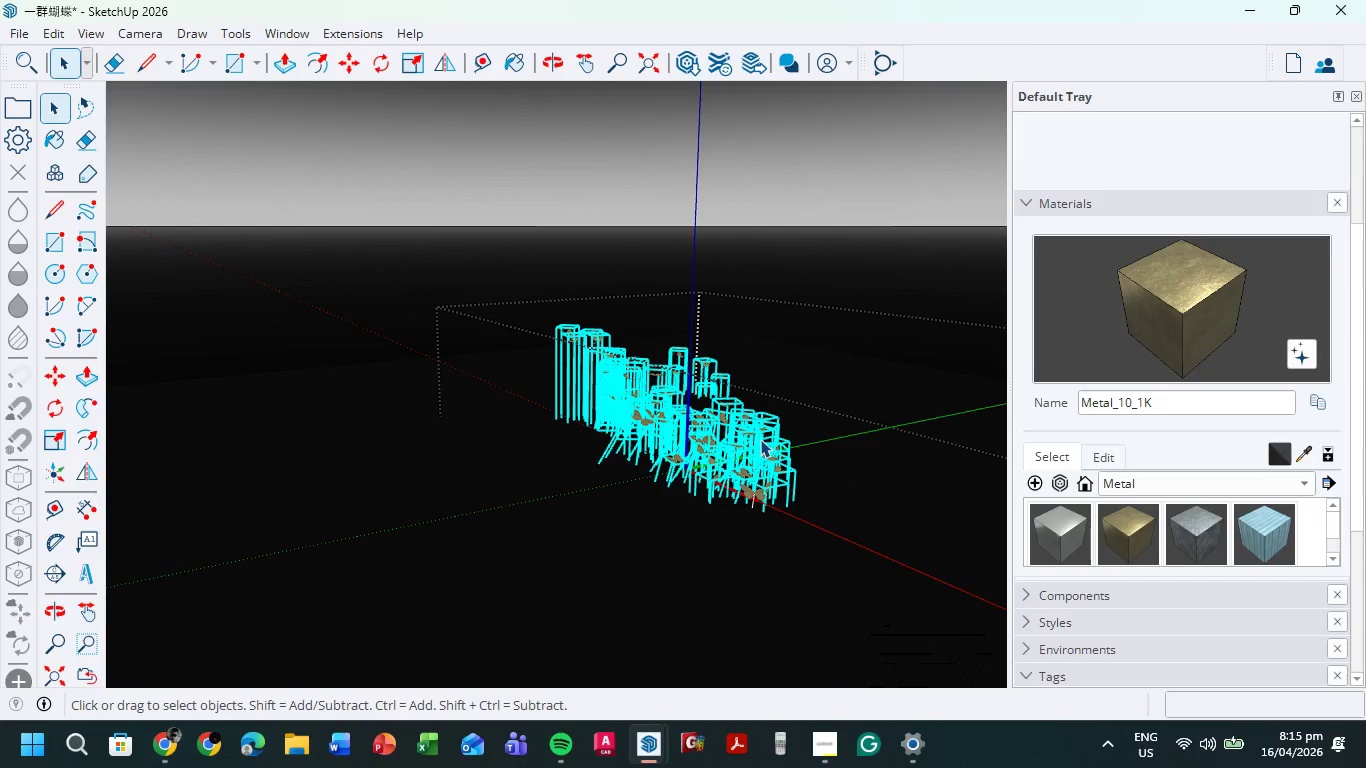 
right_click([757, 437])
 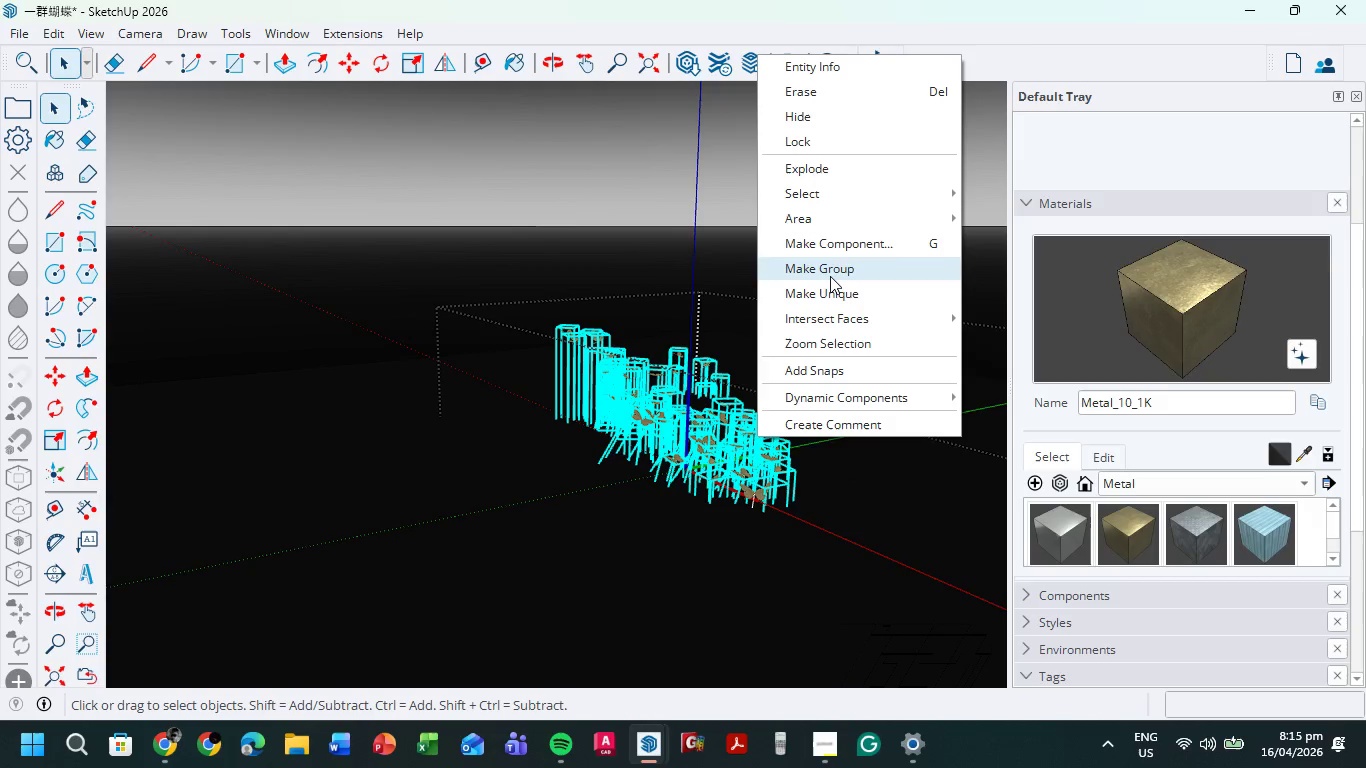 
left_click([831, 268])
 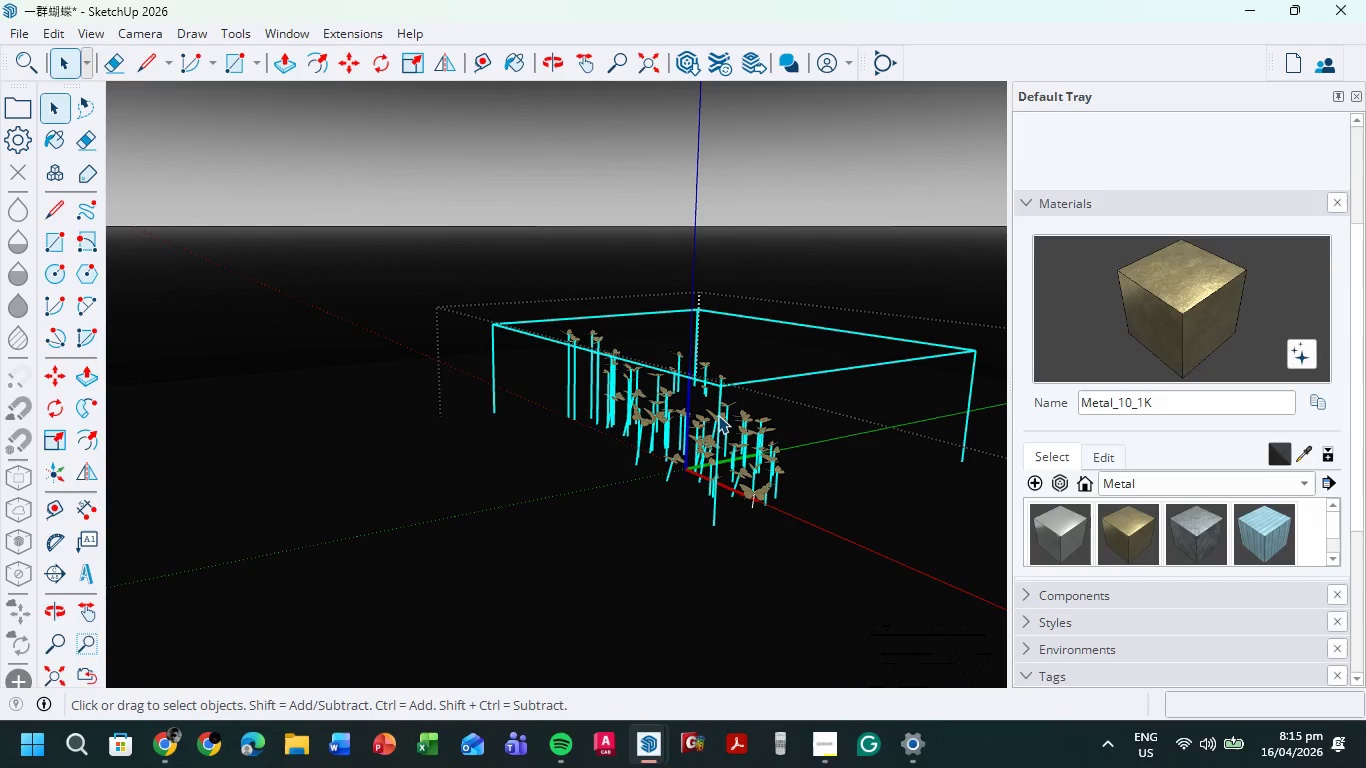 
key(Control+C)
 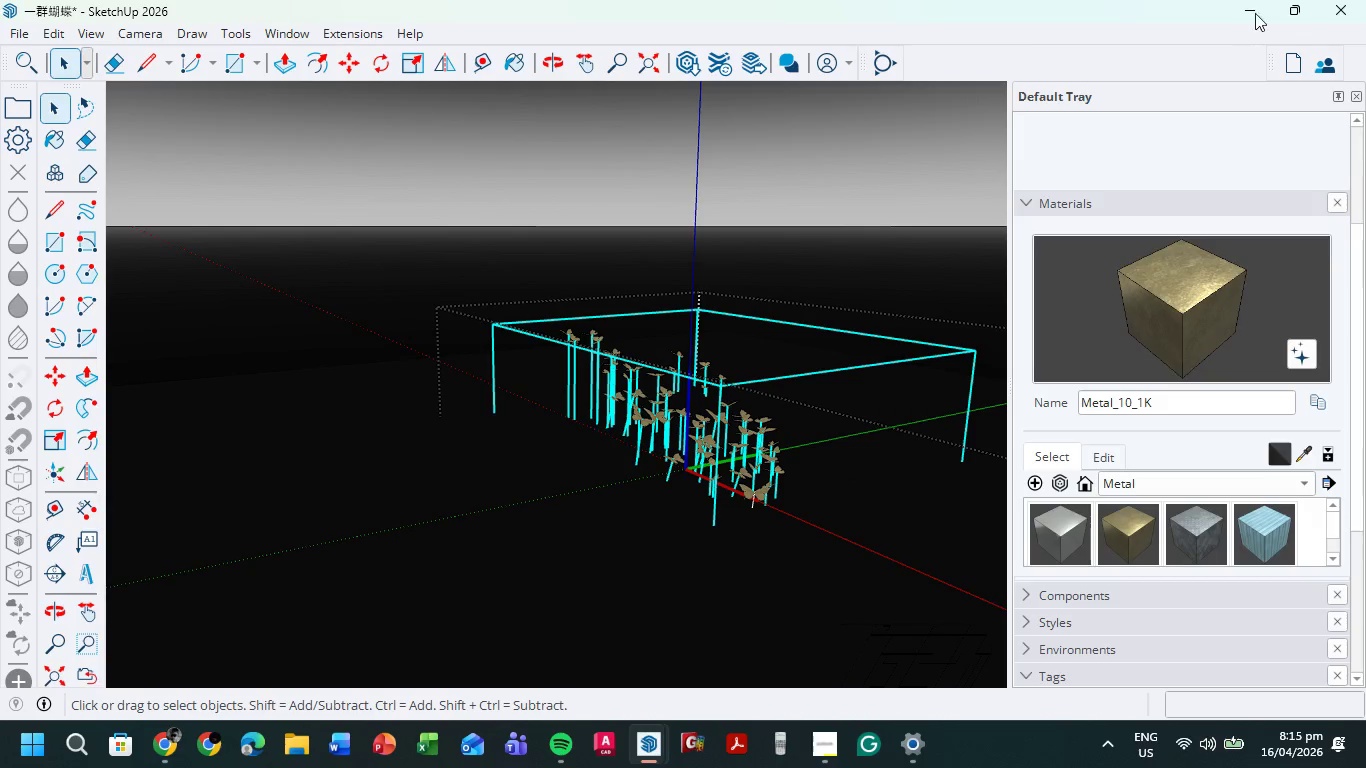 
left_click([1258, 0])
 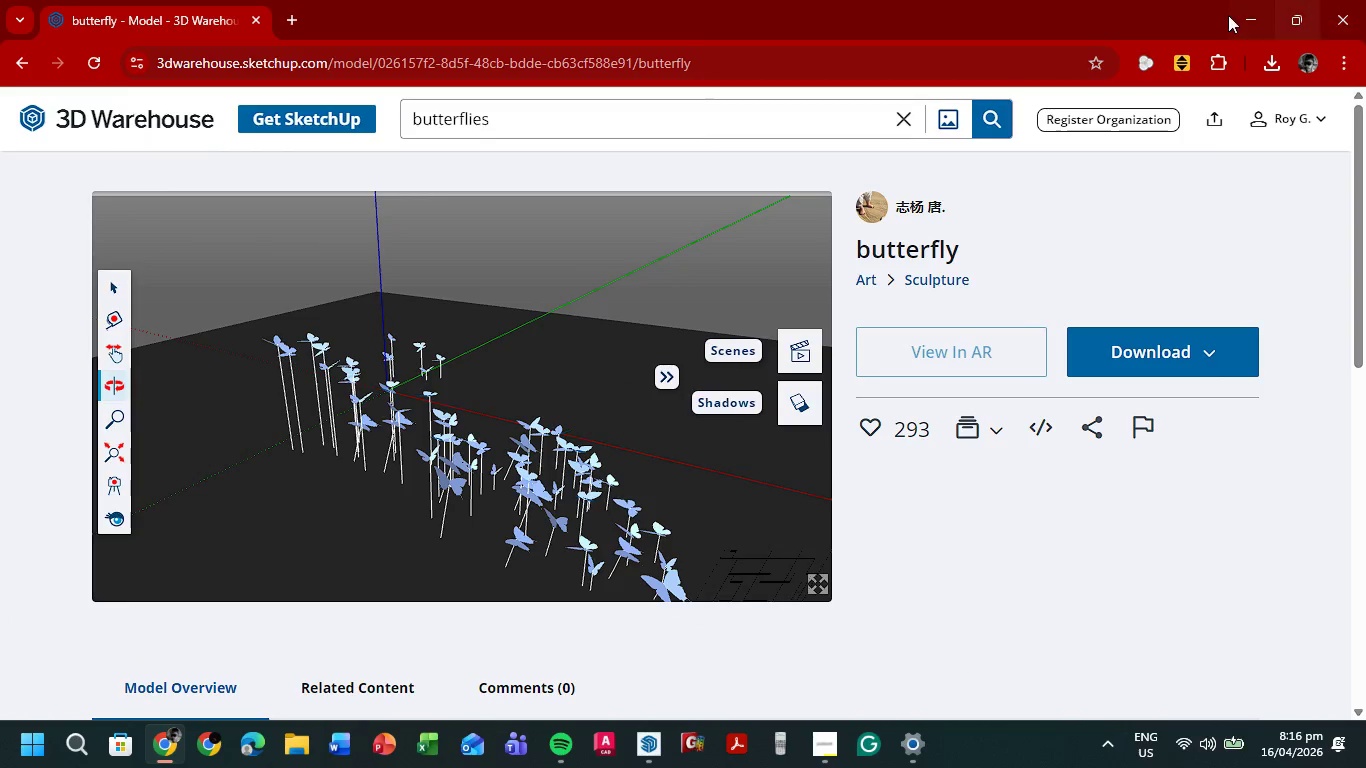 
double_click([1249, 16])
 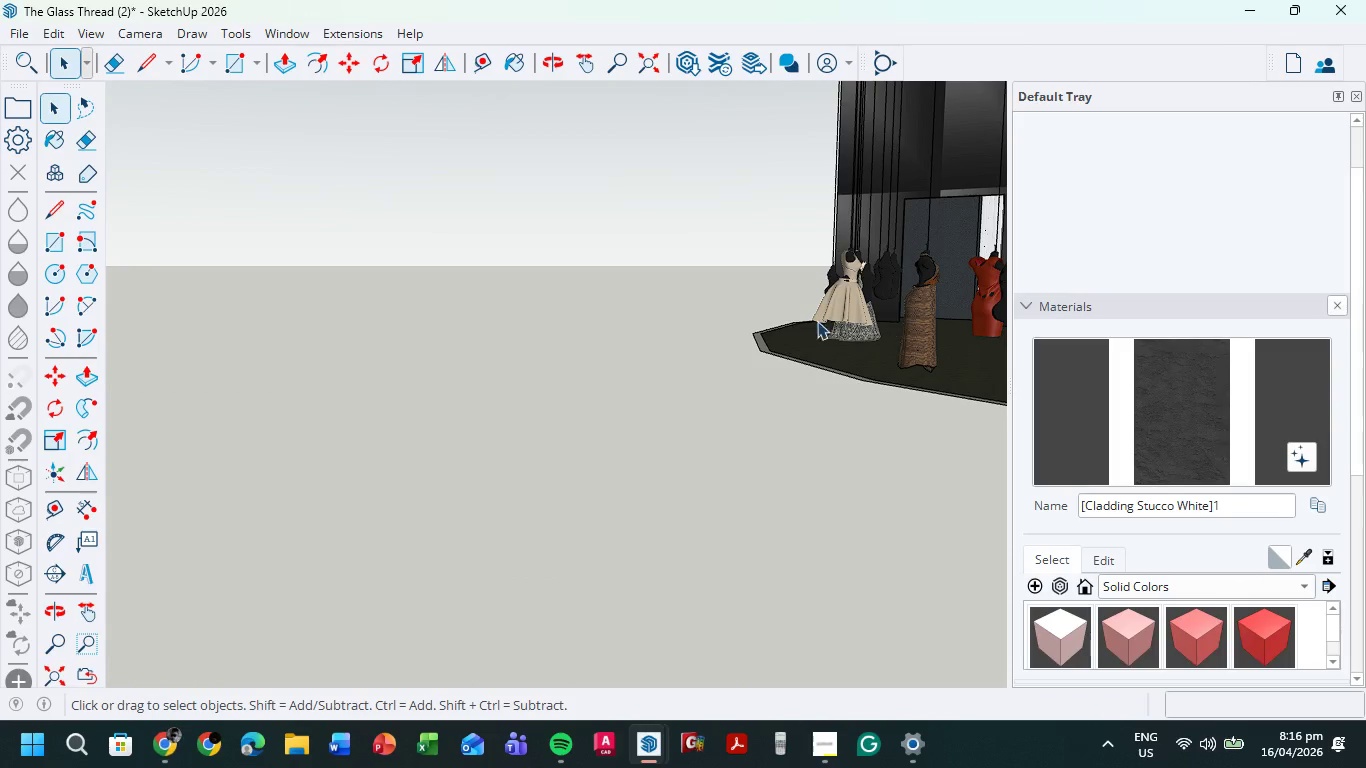 
scroll: coordinate [622, 359], scroll_direction: down, amount: 11.0
 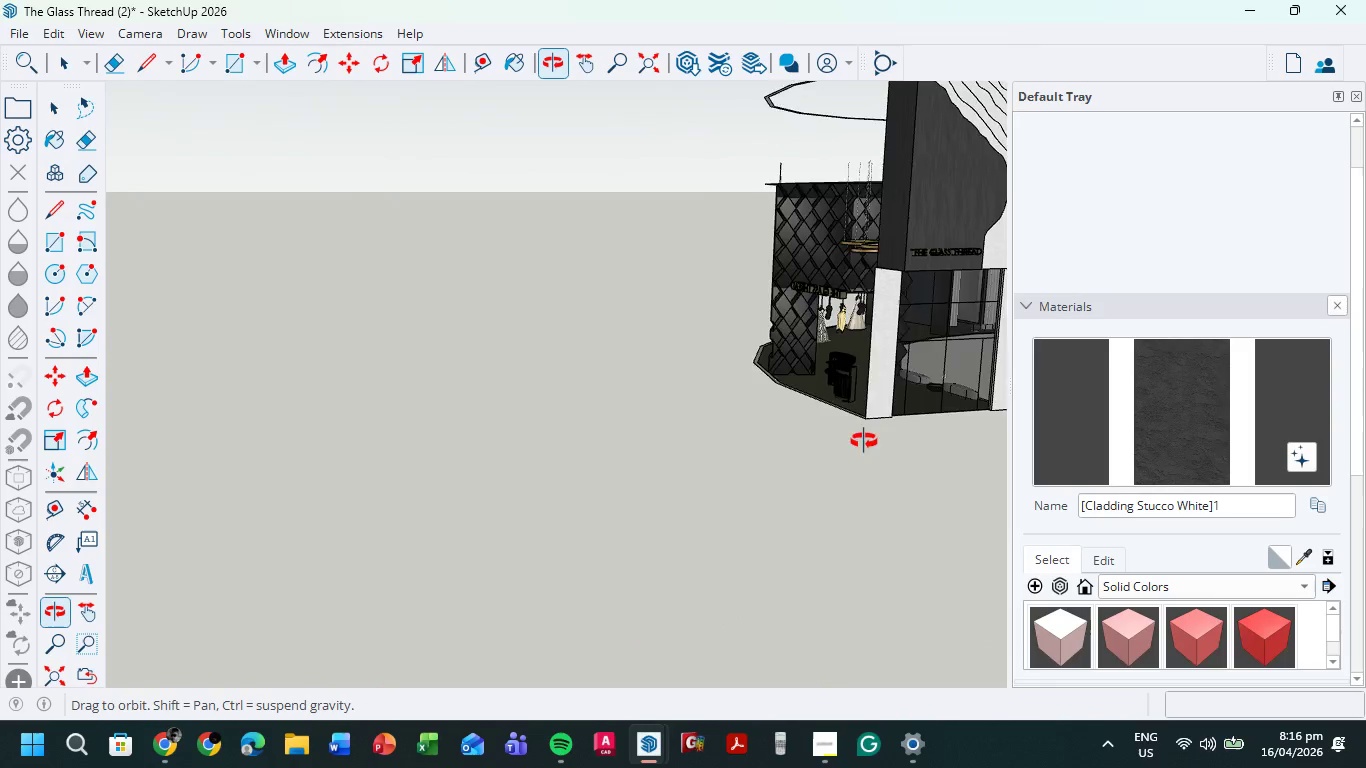 
hold_key(key=ShiftLeft, duration=0.42)
 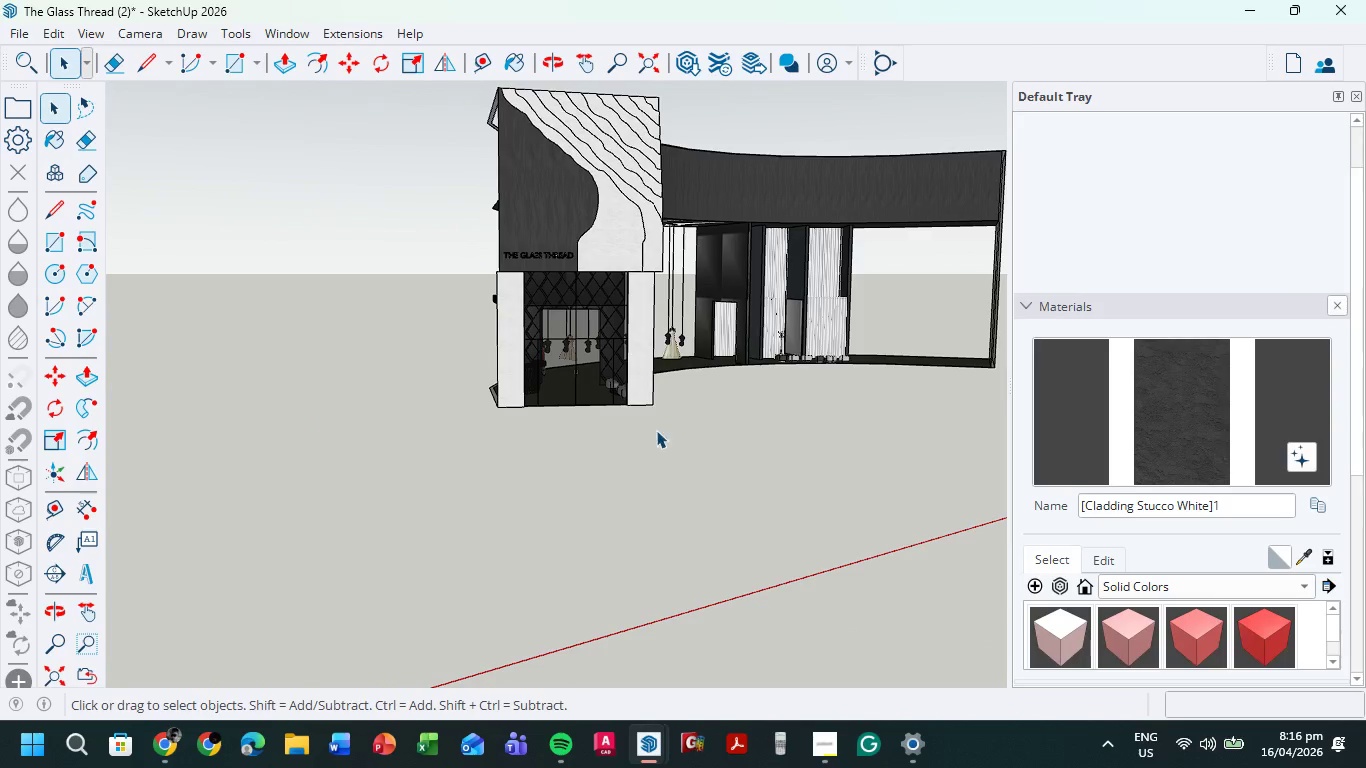 
hold_key(key=ShiftLeft, duration=0.52)
 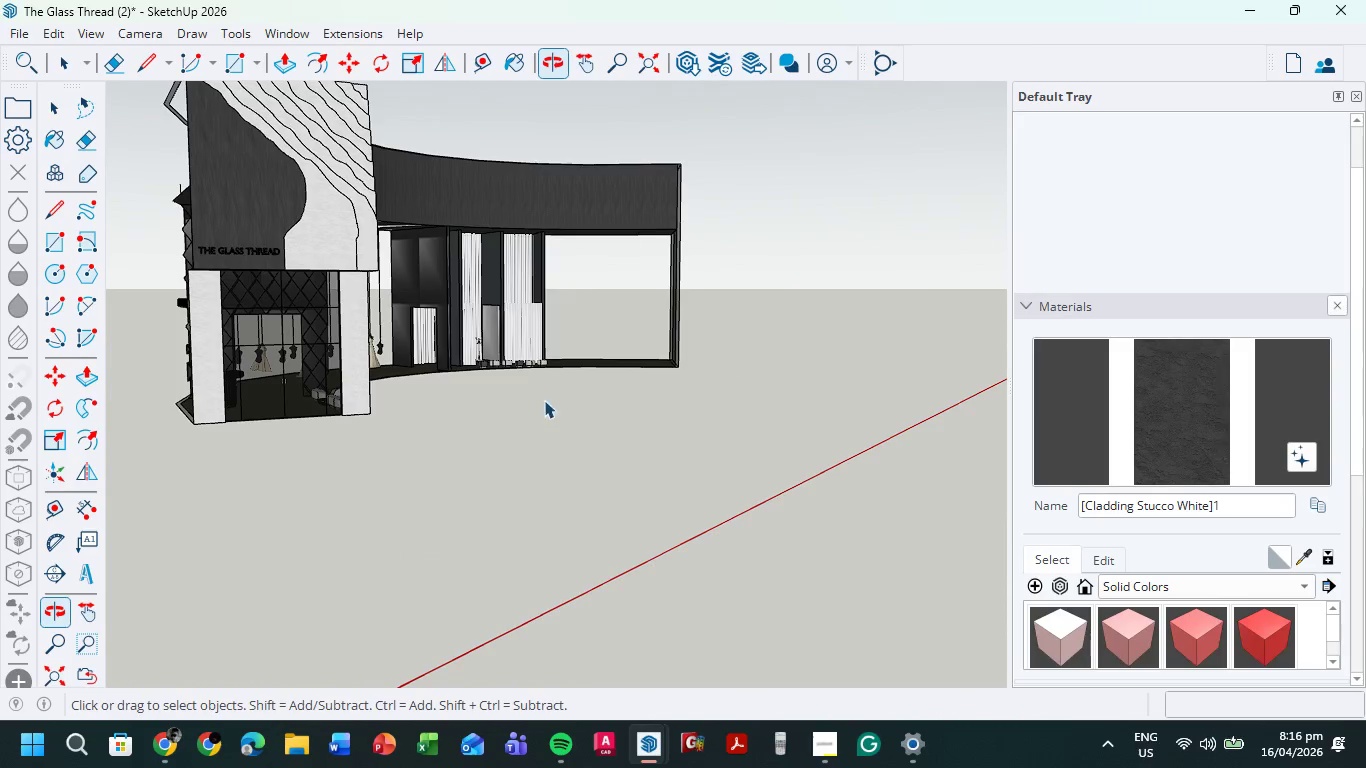 
key(Control+ControlLeft)
 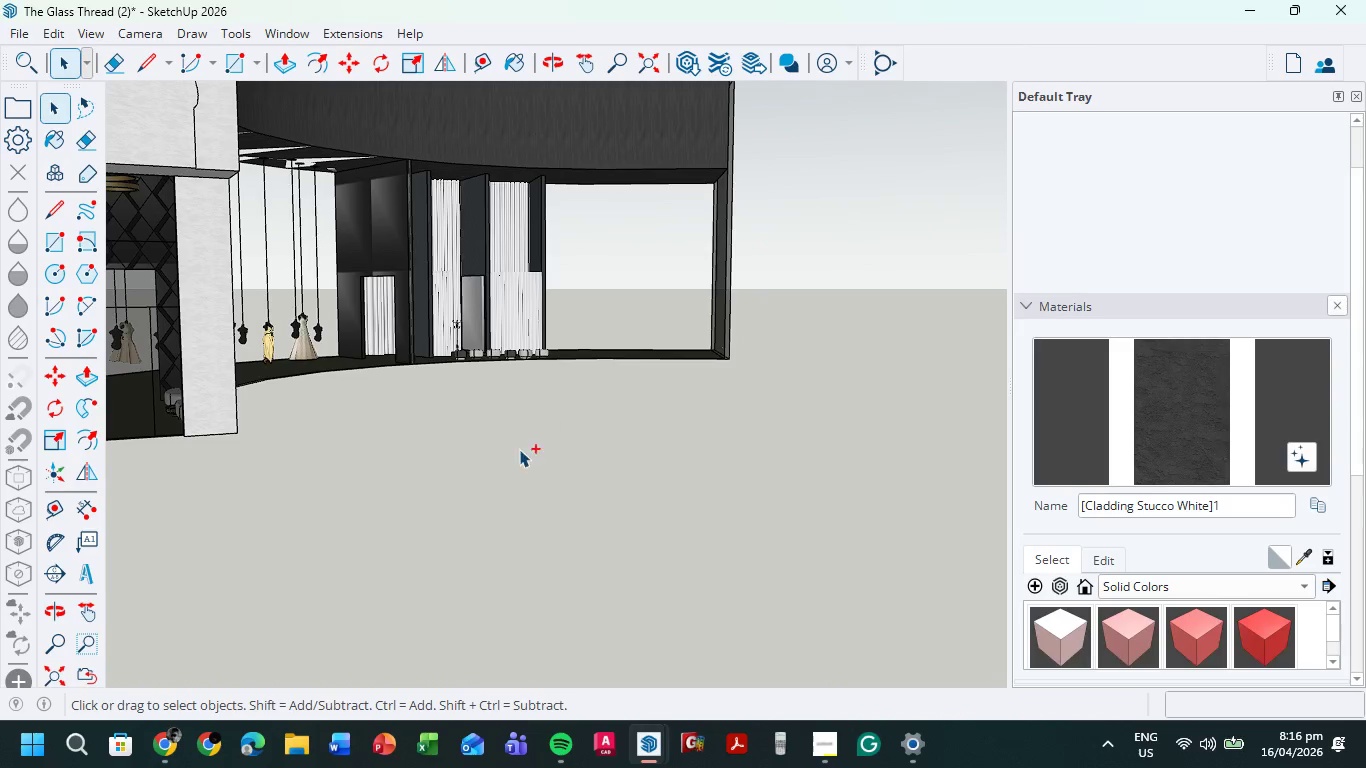 
key(Control+V)
 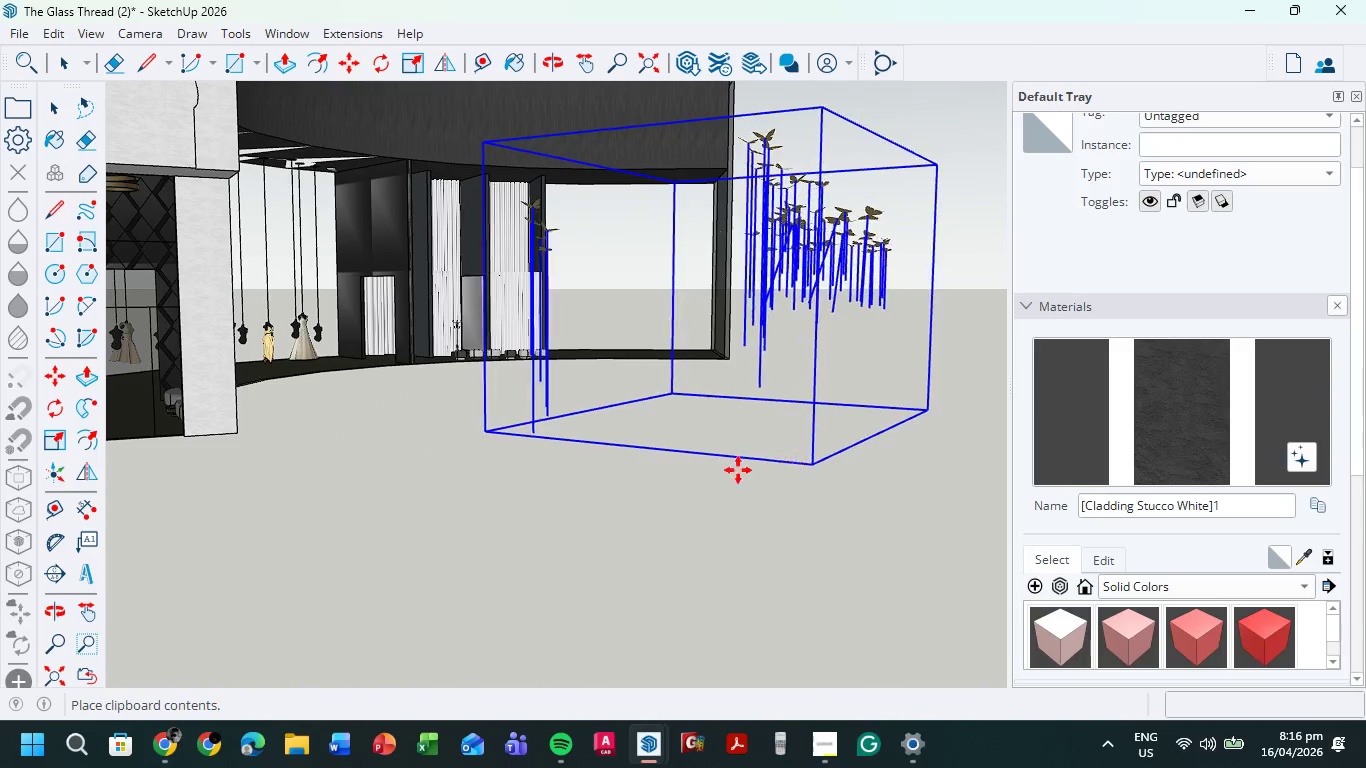 
scroll: coordinate [542, 389], scroll_direction: up, amount: 4.0
 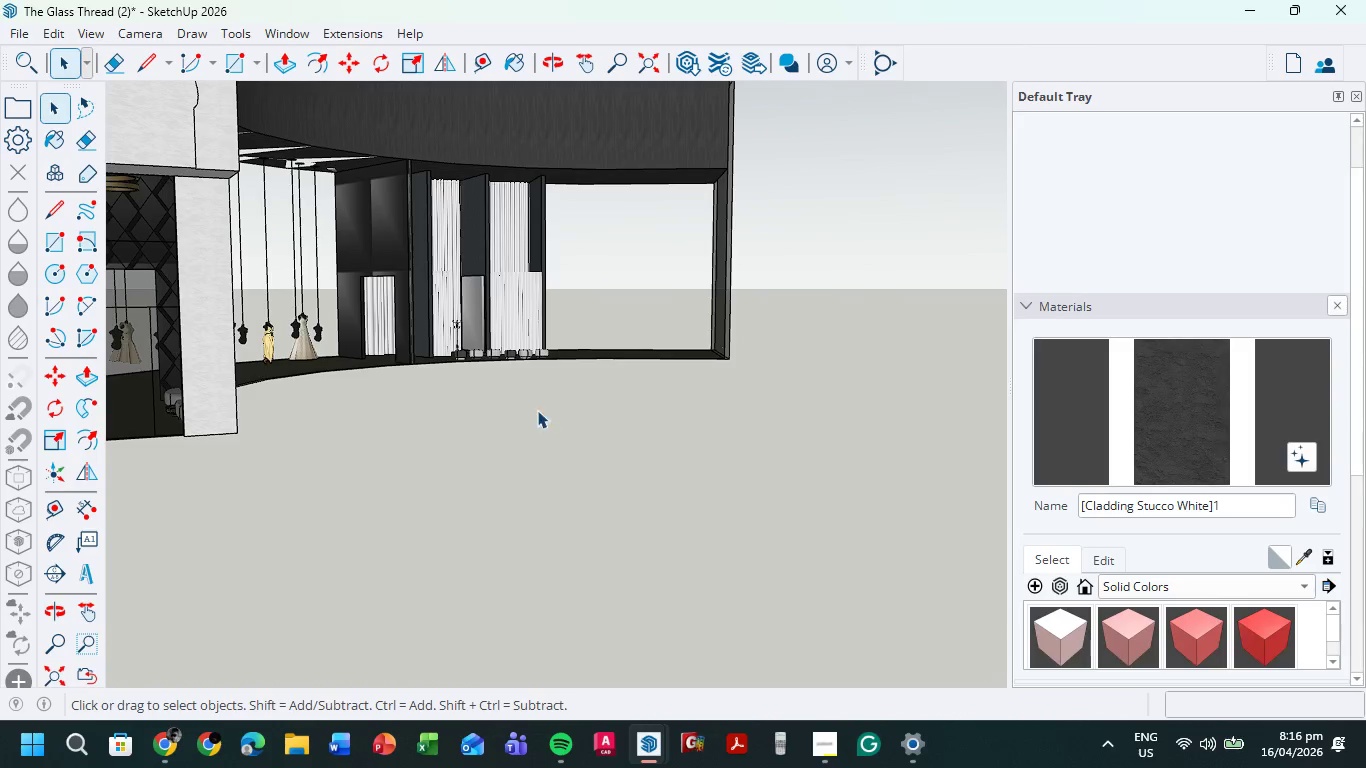 
left_click([756, 432])
 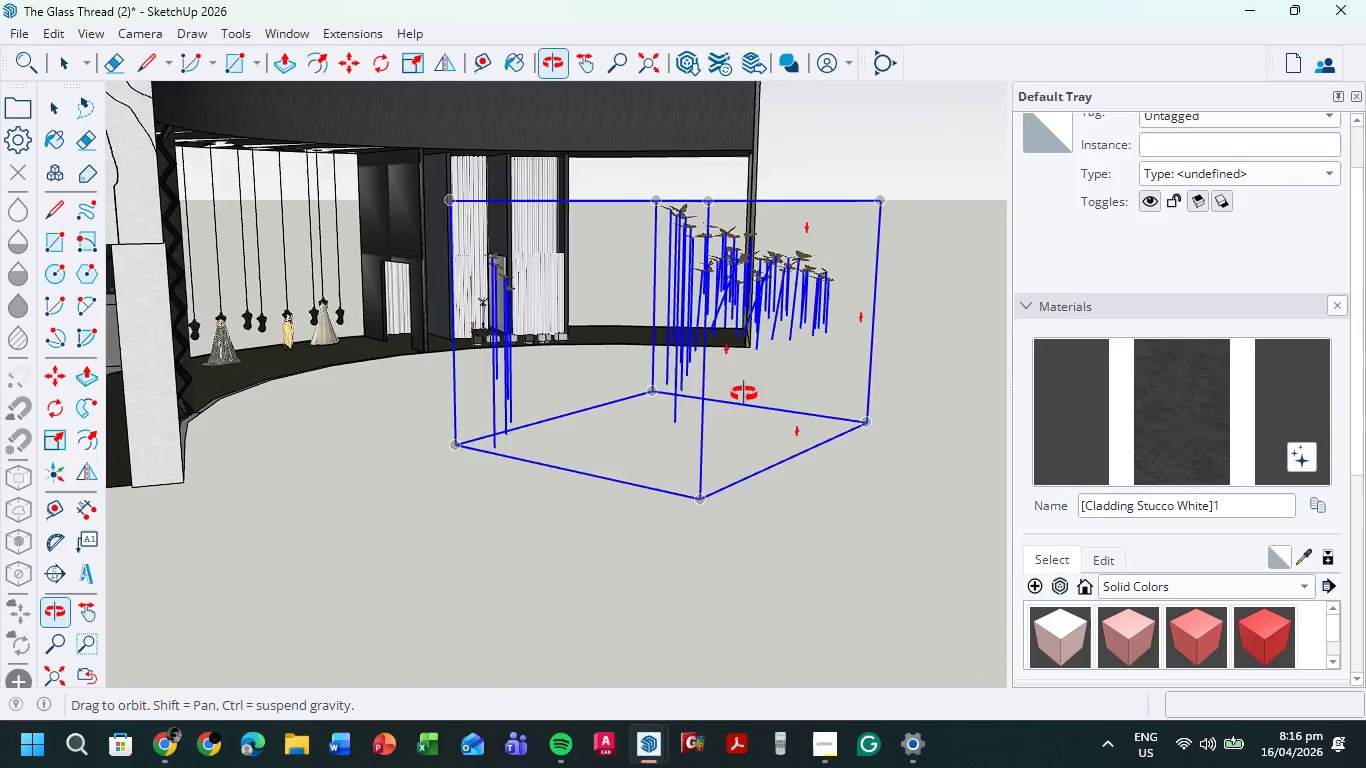 
scroll: coordinate [585, 578], scroll_direction: up, amount: 6.0
 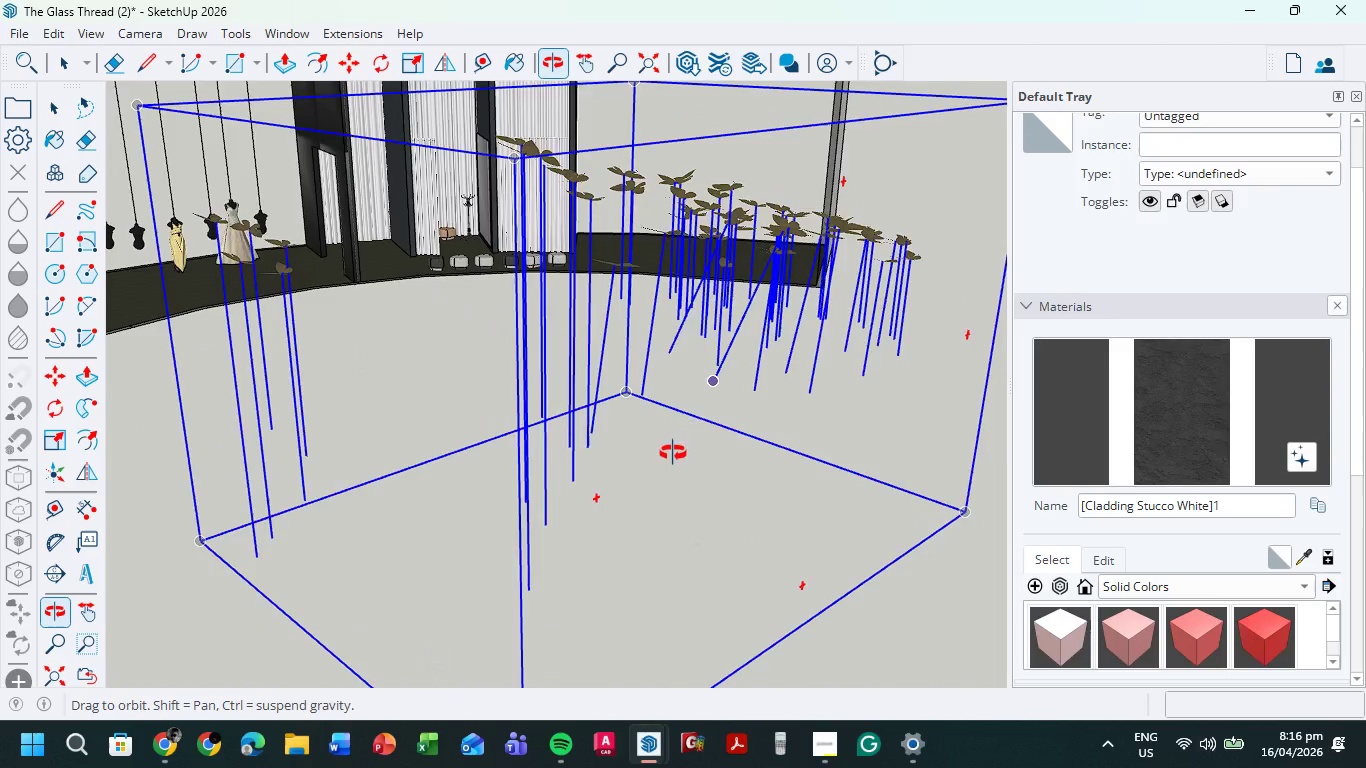 
scroll: coordinate [677, 459], scroll_direction: down, amount: 2.0
 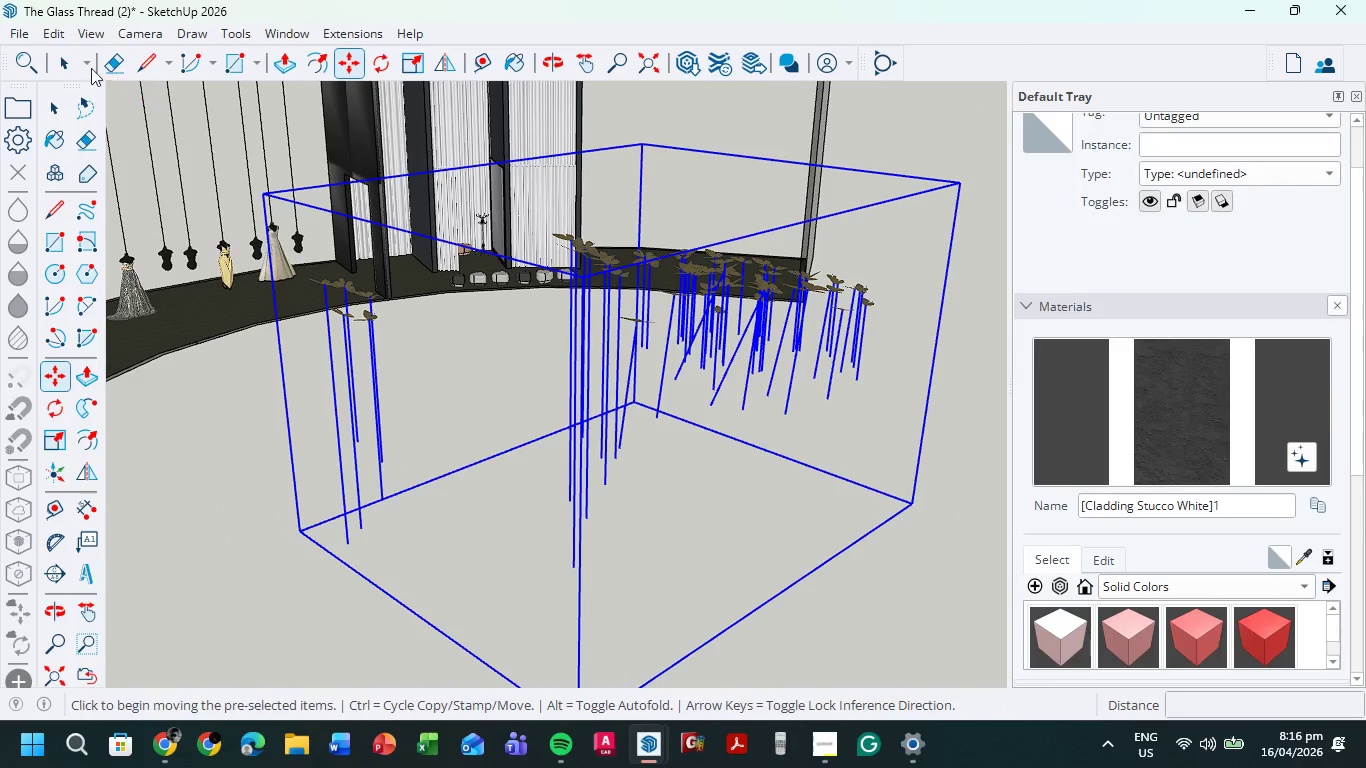 
left_click([75, 62])
 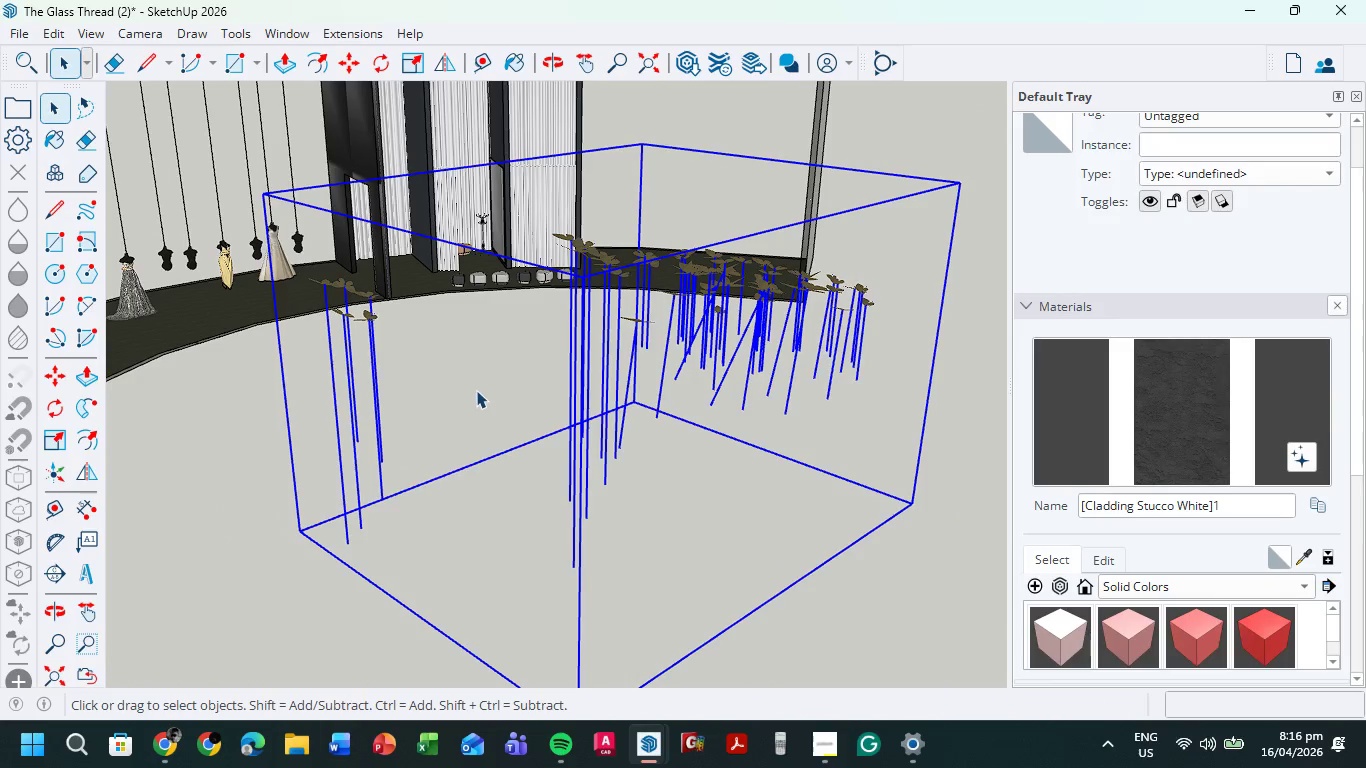 
double_click([476, 390])
 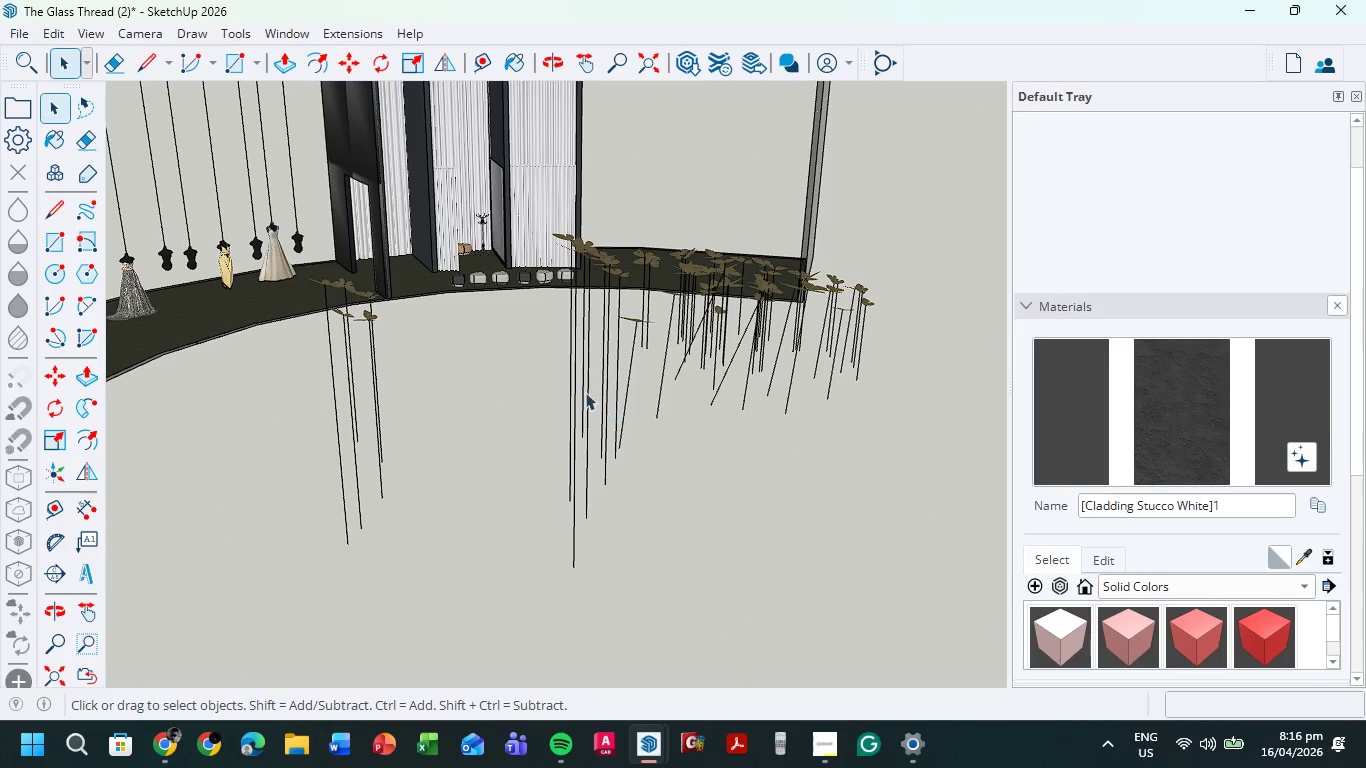 
left_click([567, 392])
 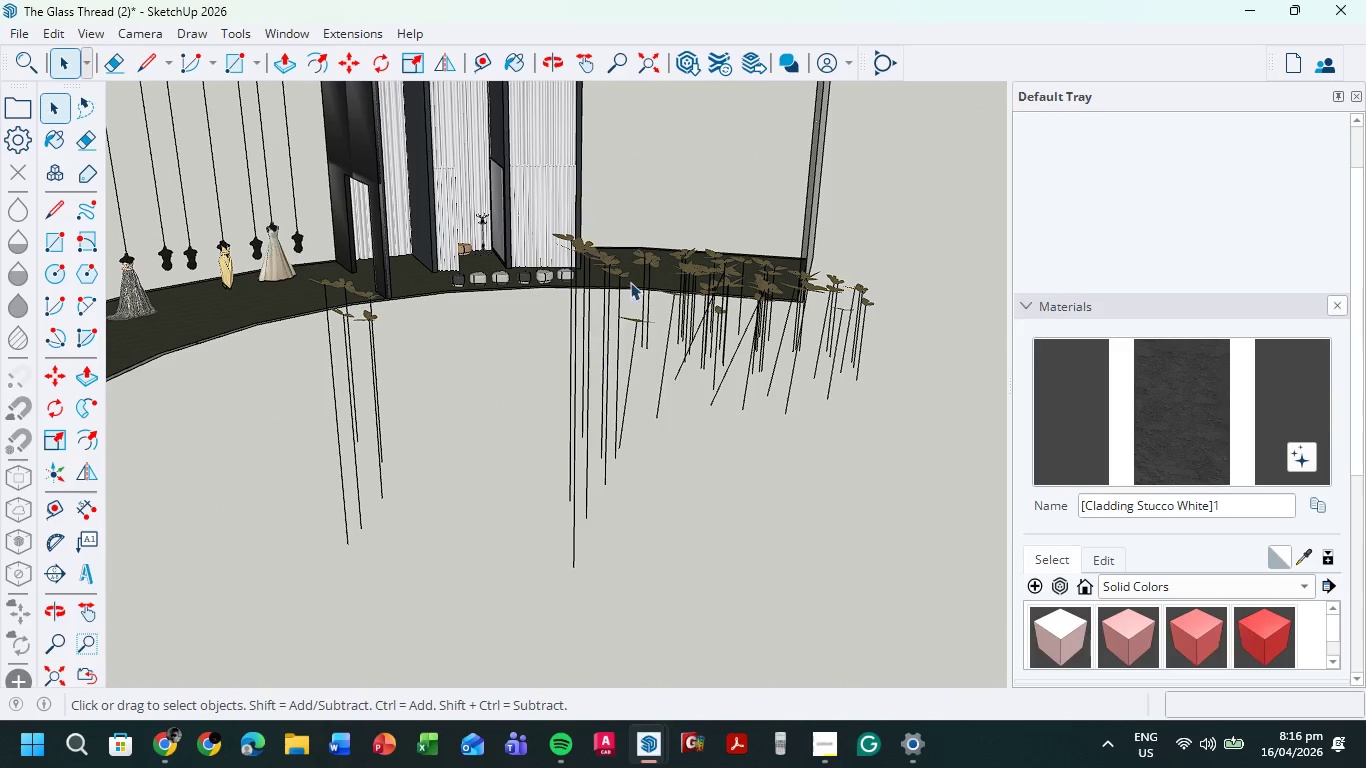 
scroll: coordinate [801, 440], scroll_direction: down, amount: 1.0
 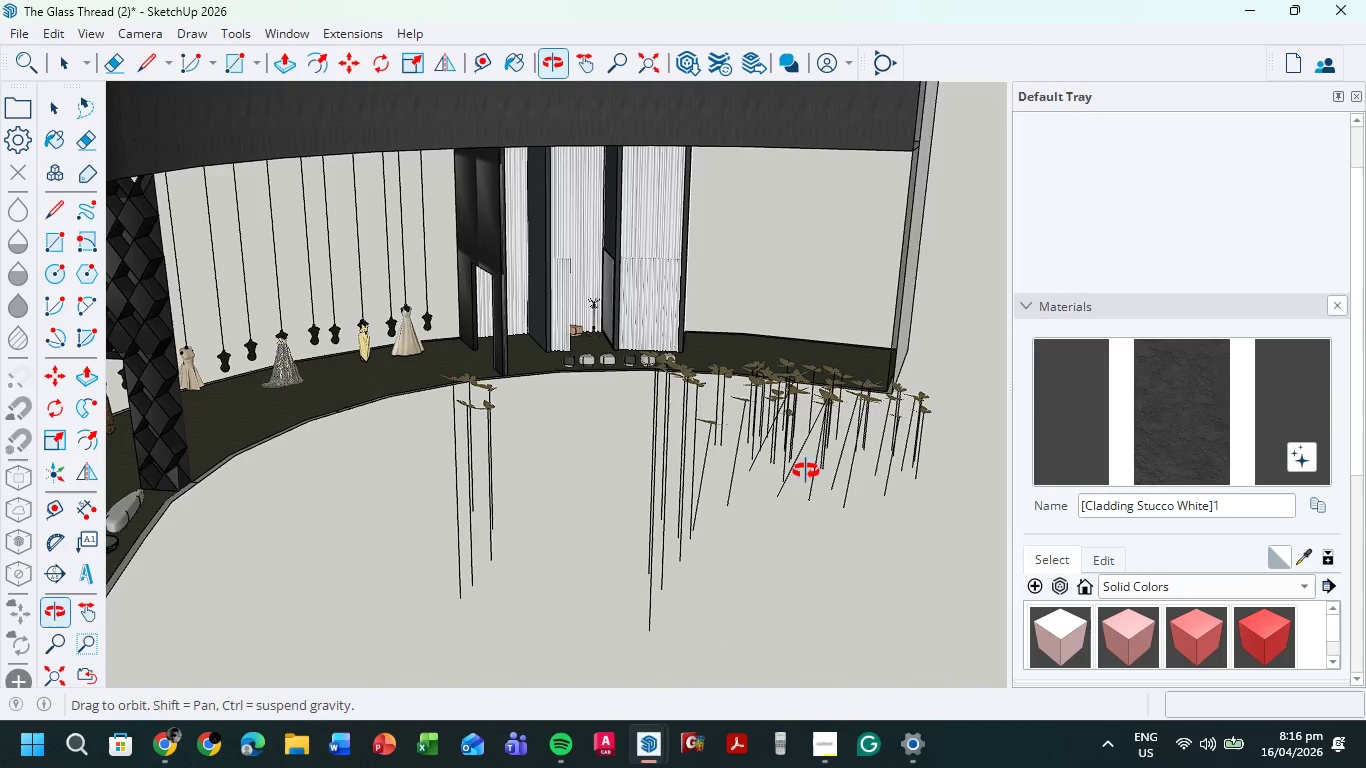 
left_click([726, 474])
 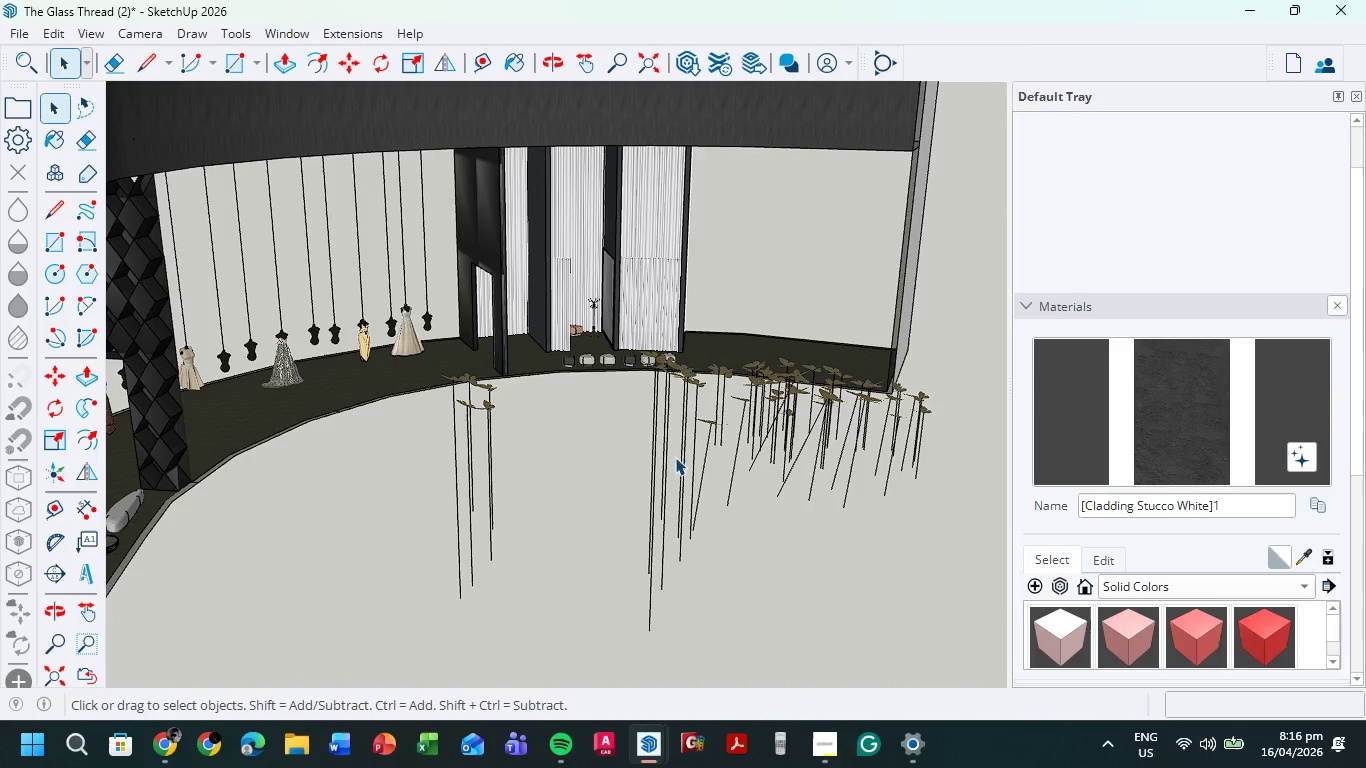 
double_click([658, 437])
 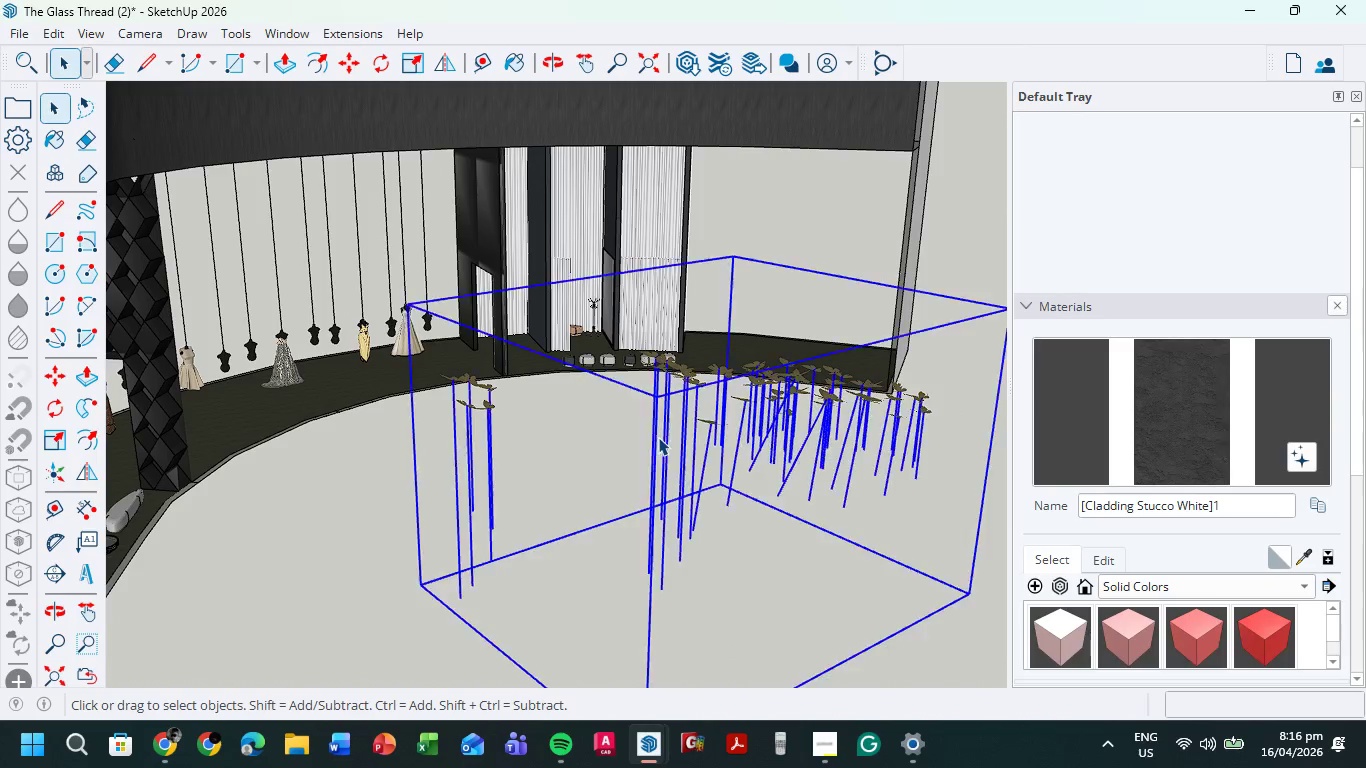 
triple_click([658, 437])
 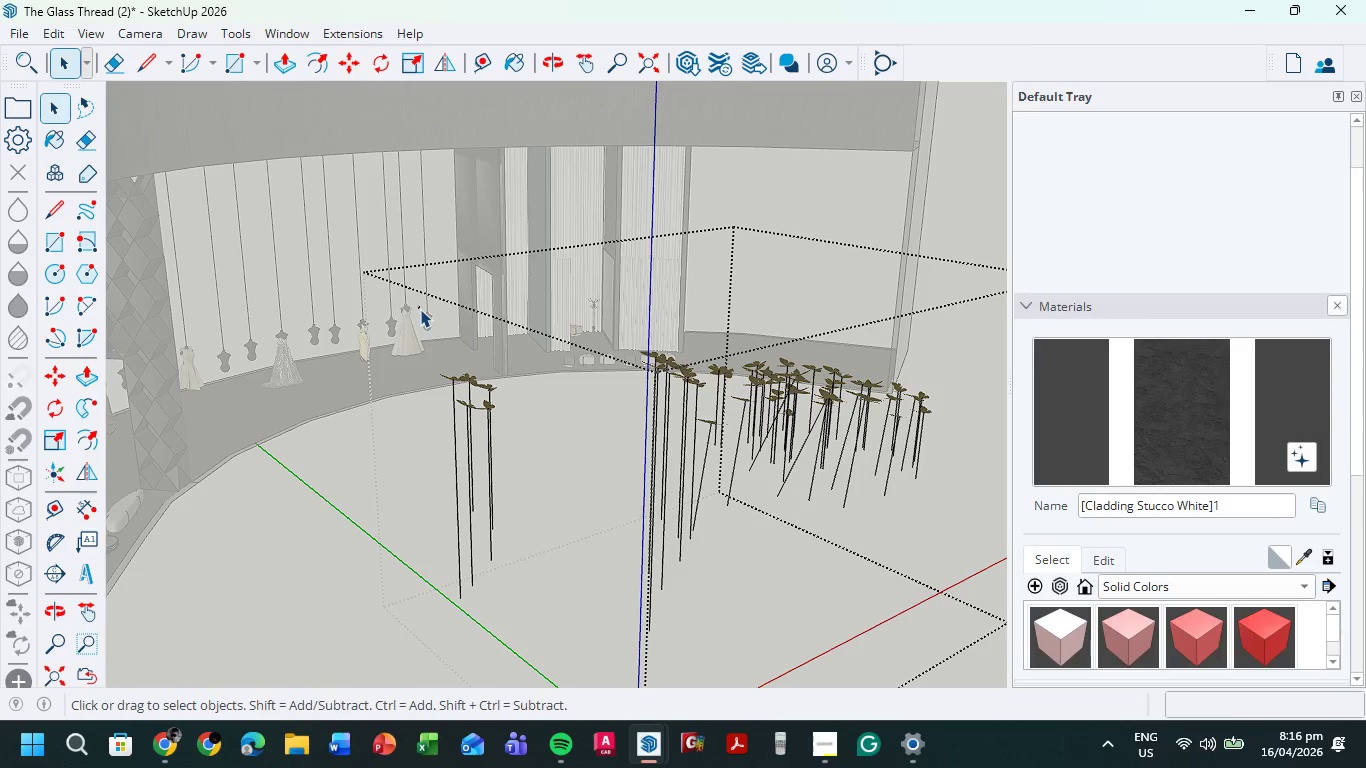 
double_click([351, 518])
 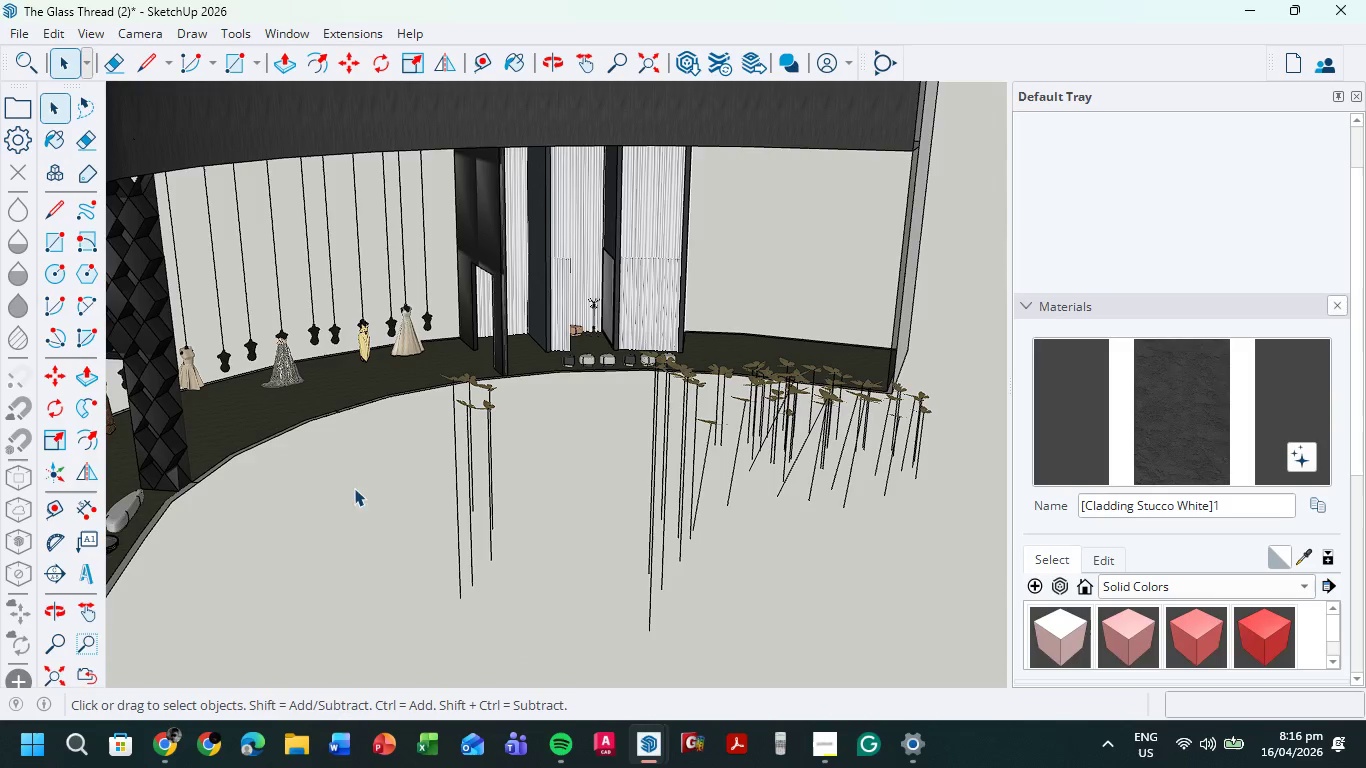 
left_click_drag(start_coordinate=[359, 486], to_coordinate=[755, 515])
 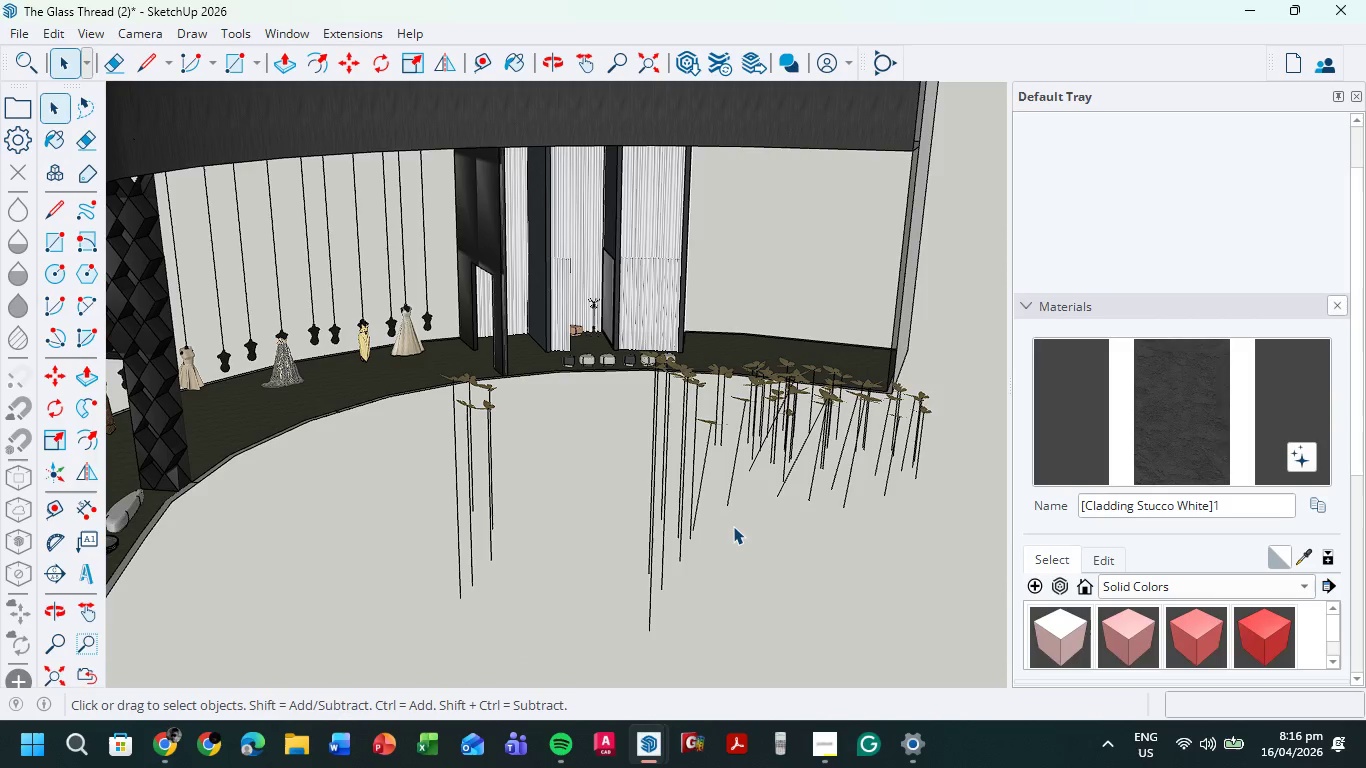 
left_click_drag(start_coordinate=[732, 530], to_coordinate=[542, 542])
 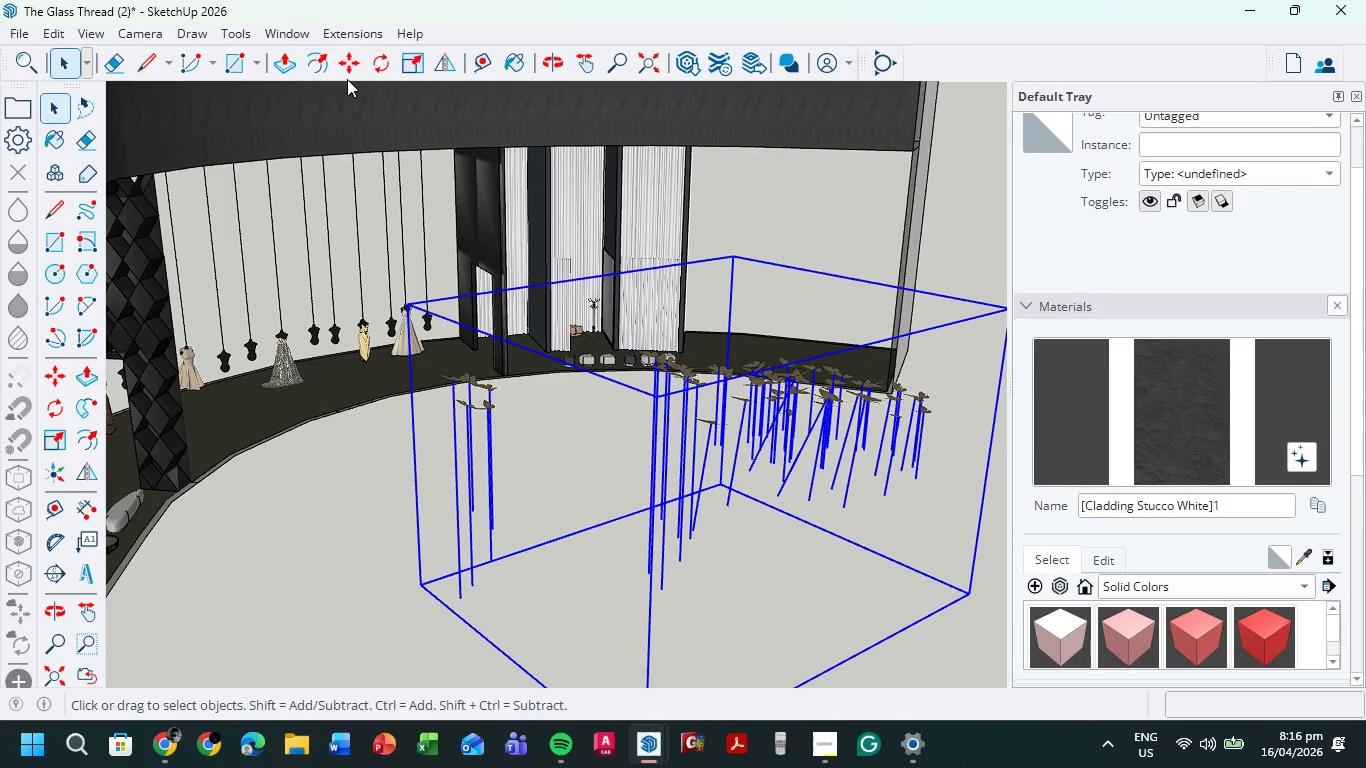 
left_click([374, 69])
 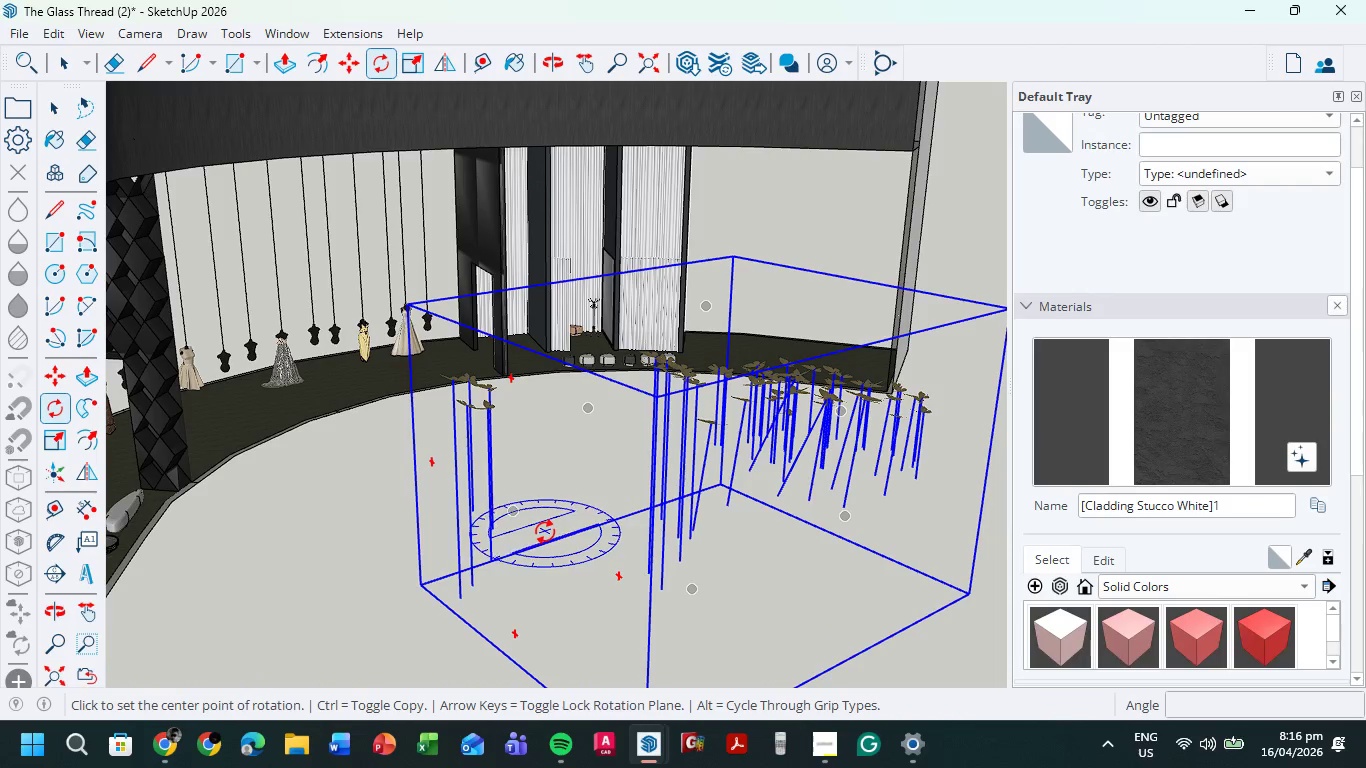 
key(ArrowUp)
 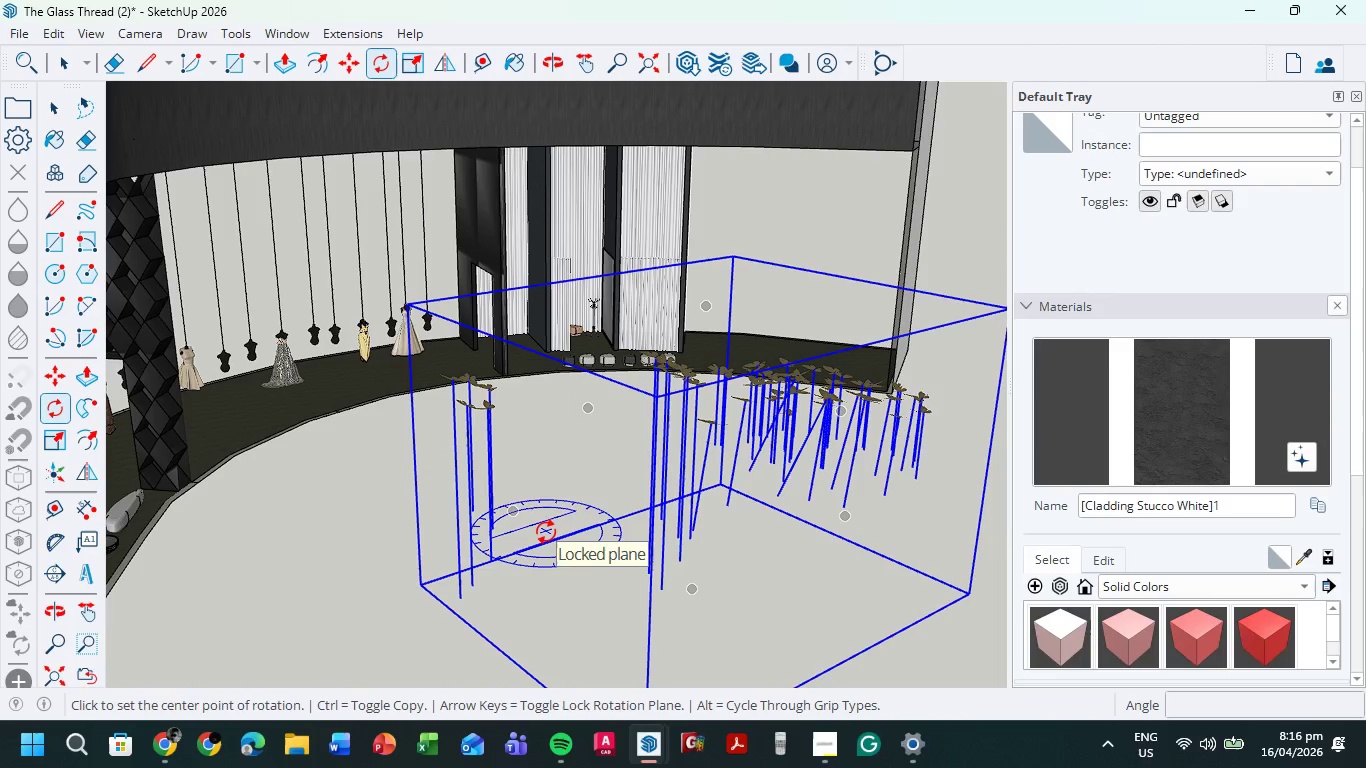 
key(ArrowUp)
 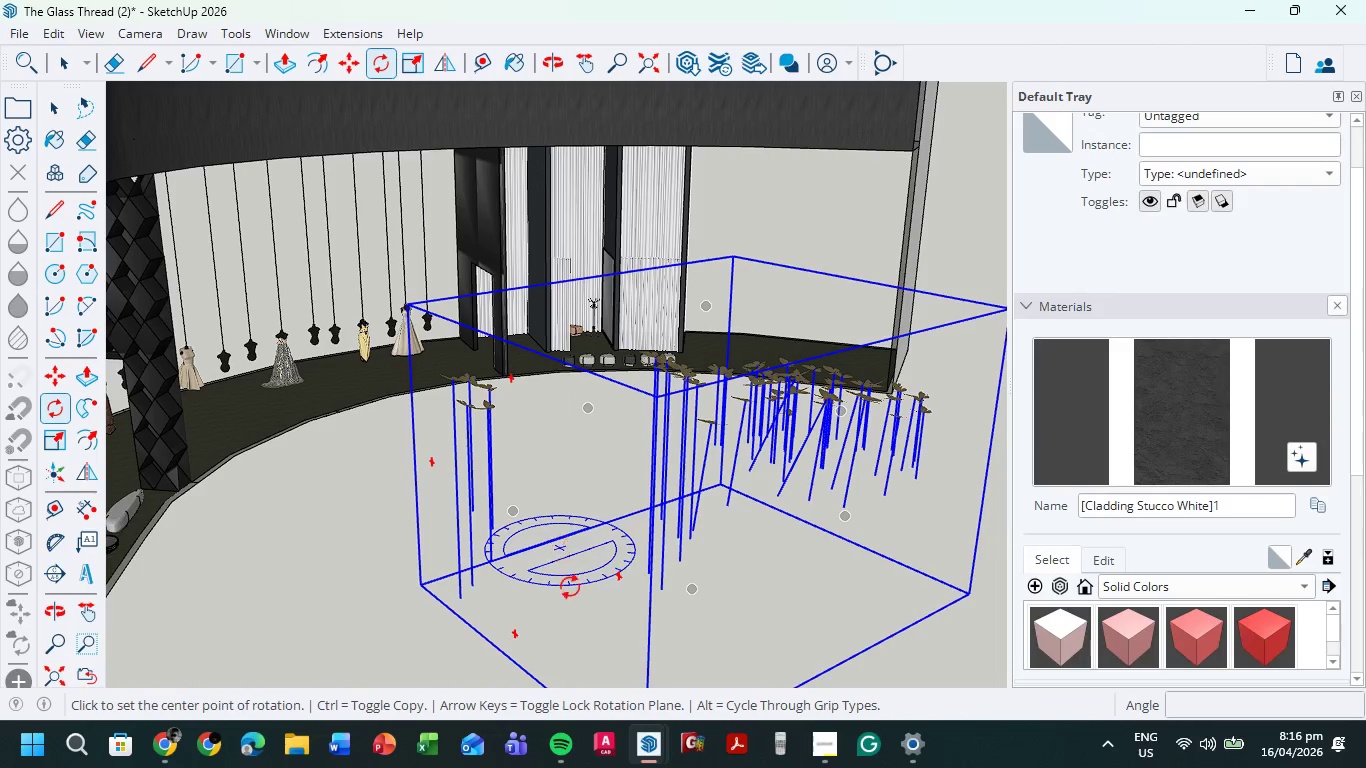 
key(ArrowUp)
 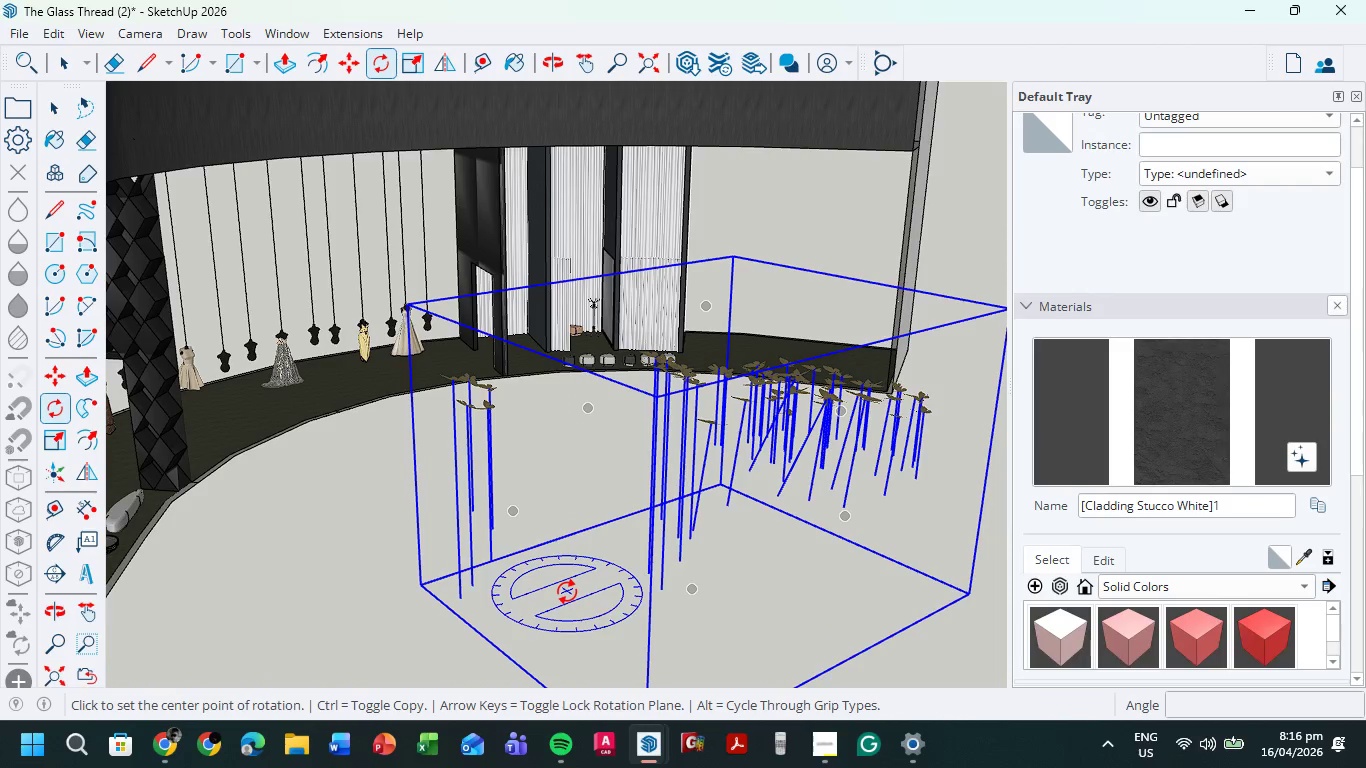 
key(ArrowLeft)
 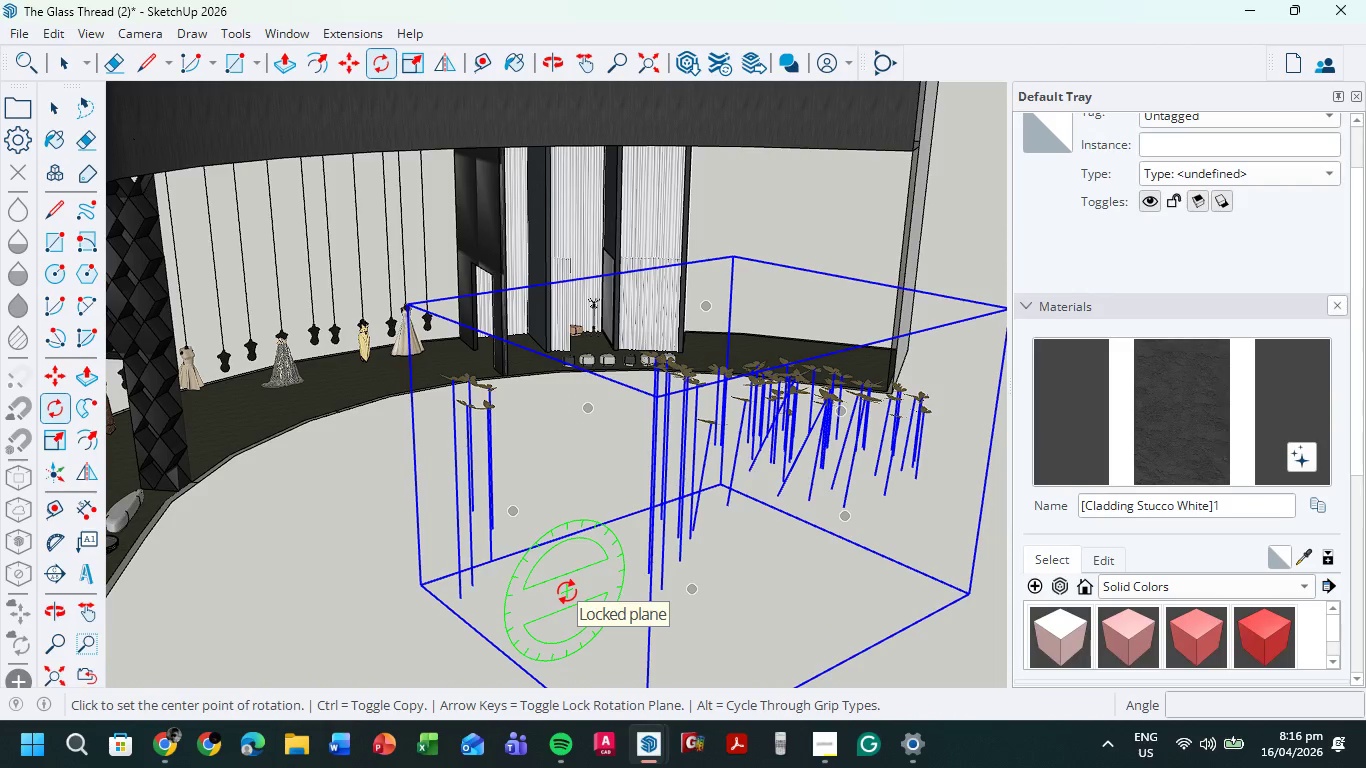 
left_click([567, 591])
 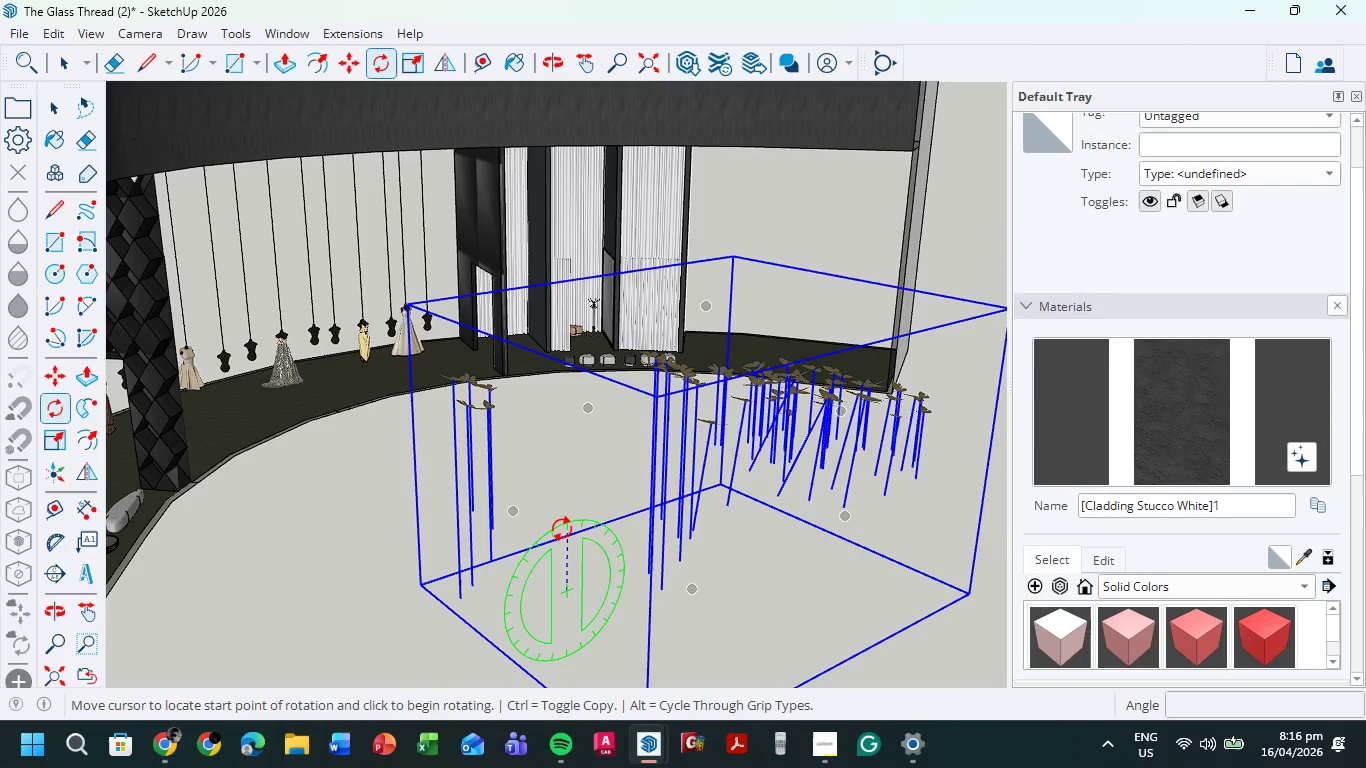 
left_click([562, 528])
 